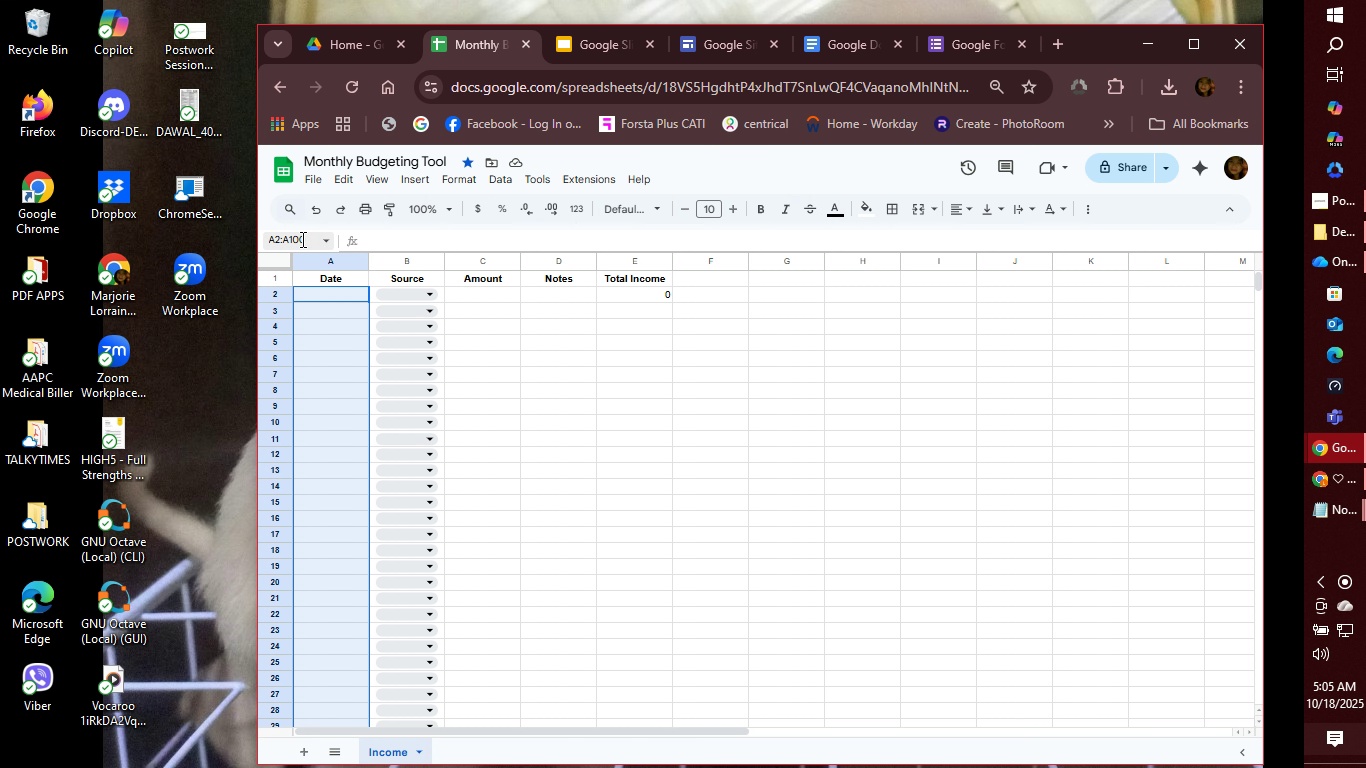 
key(Enter)
 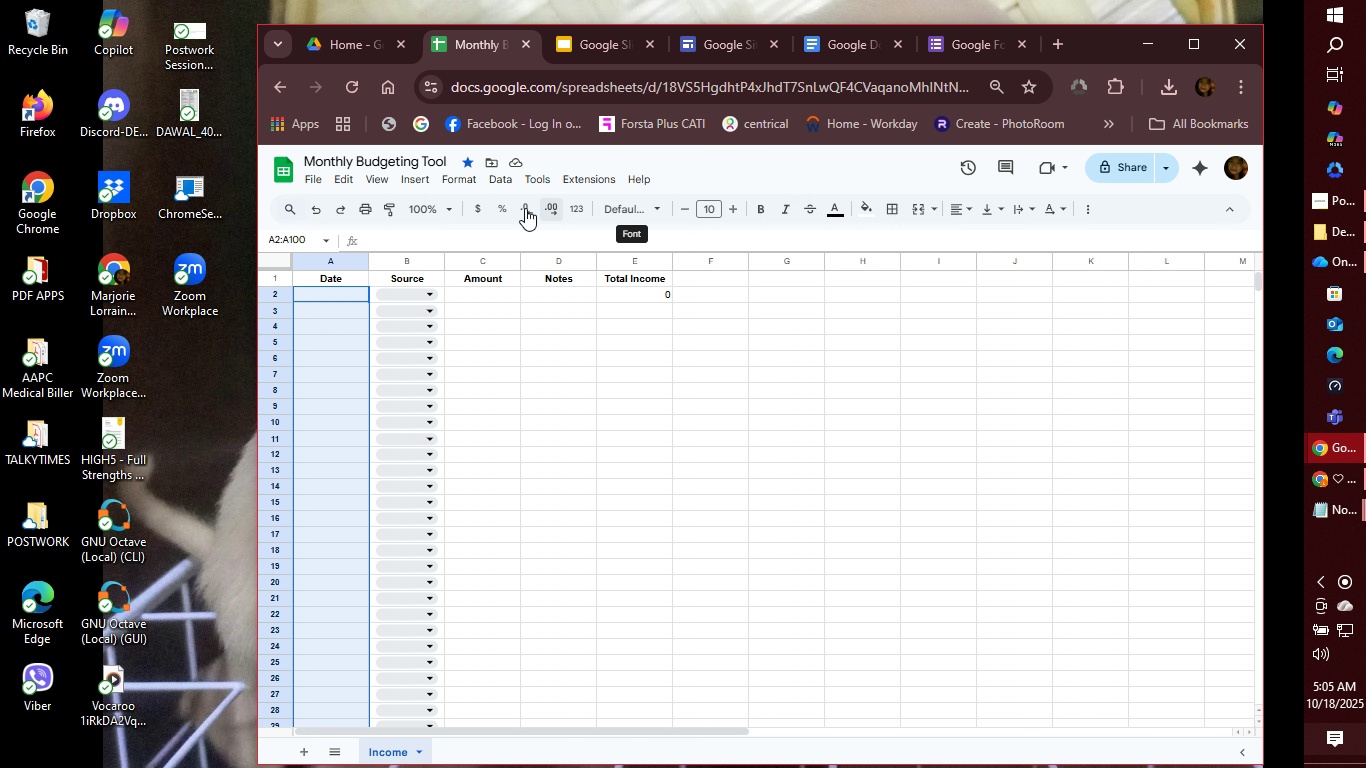 
left_click([508, 178])
 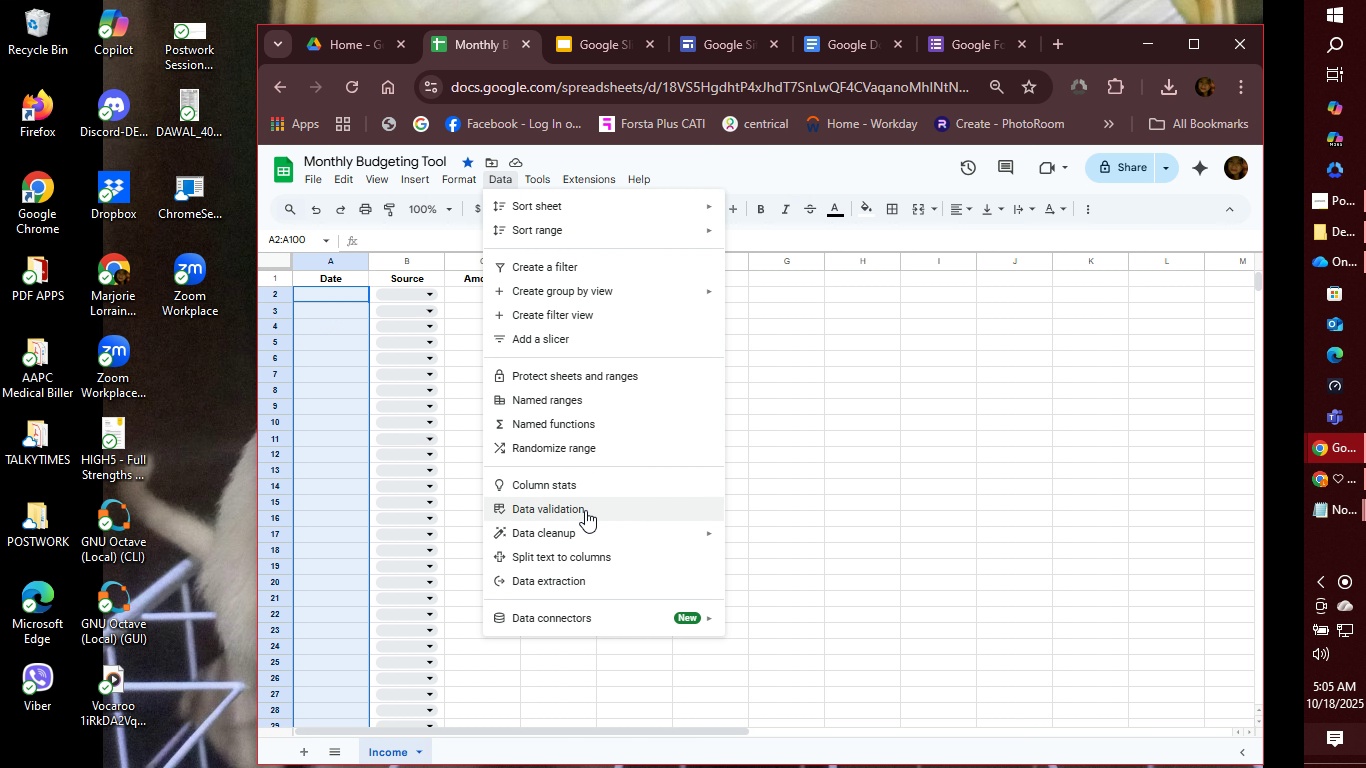 
mouse_move([577, 531])
 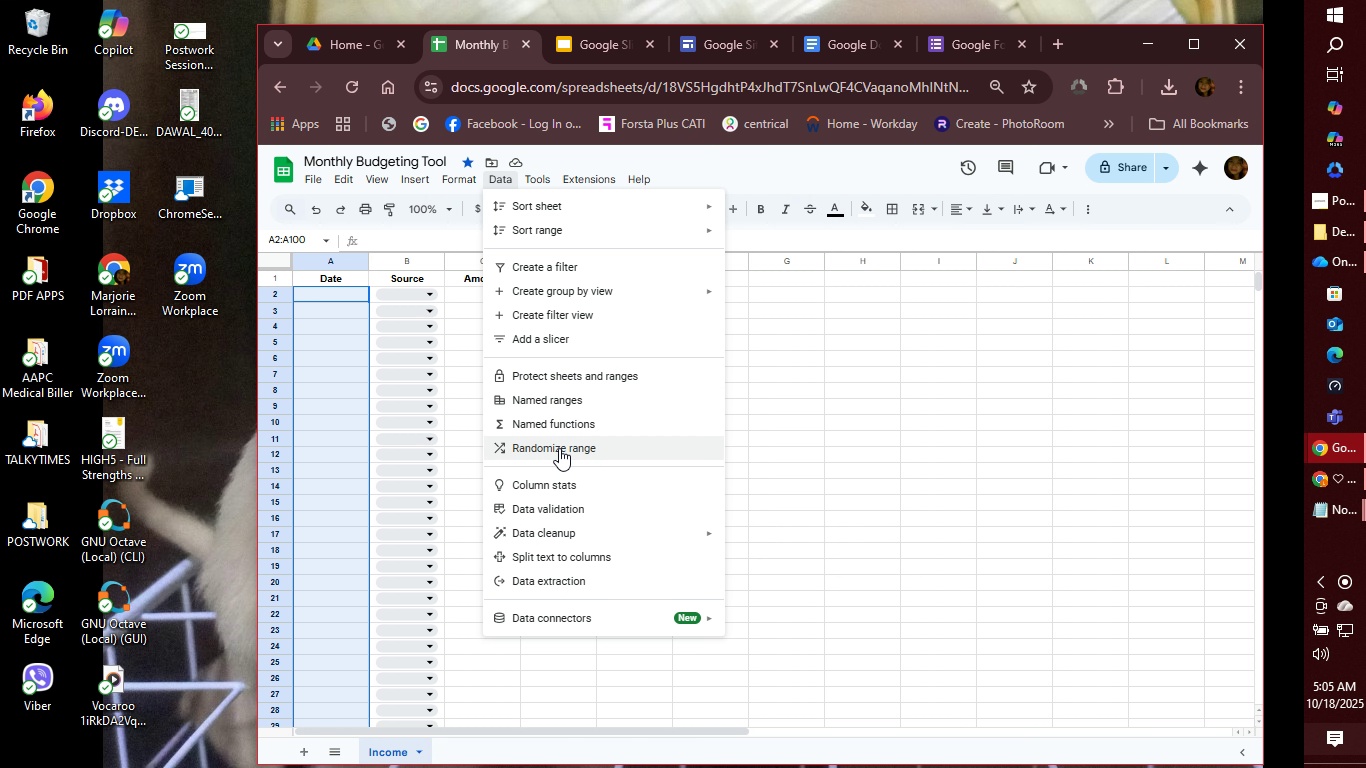 
wait(6.18)
 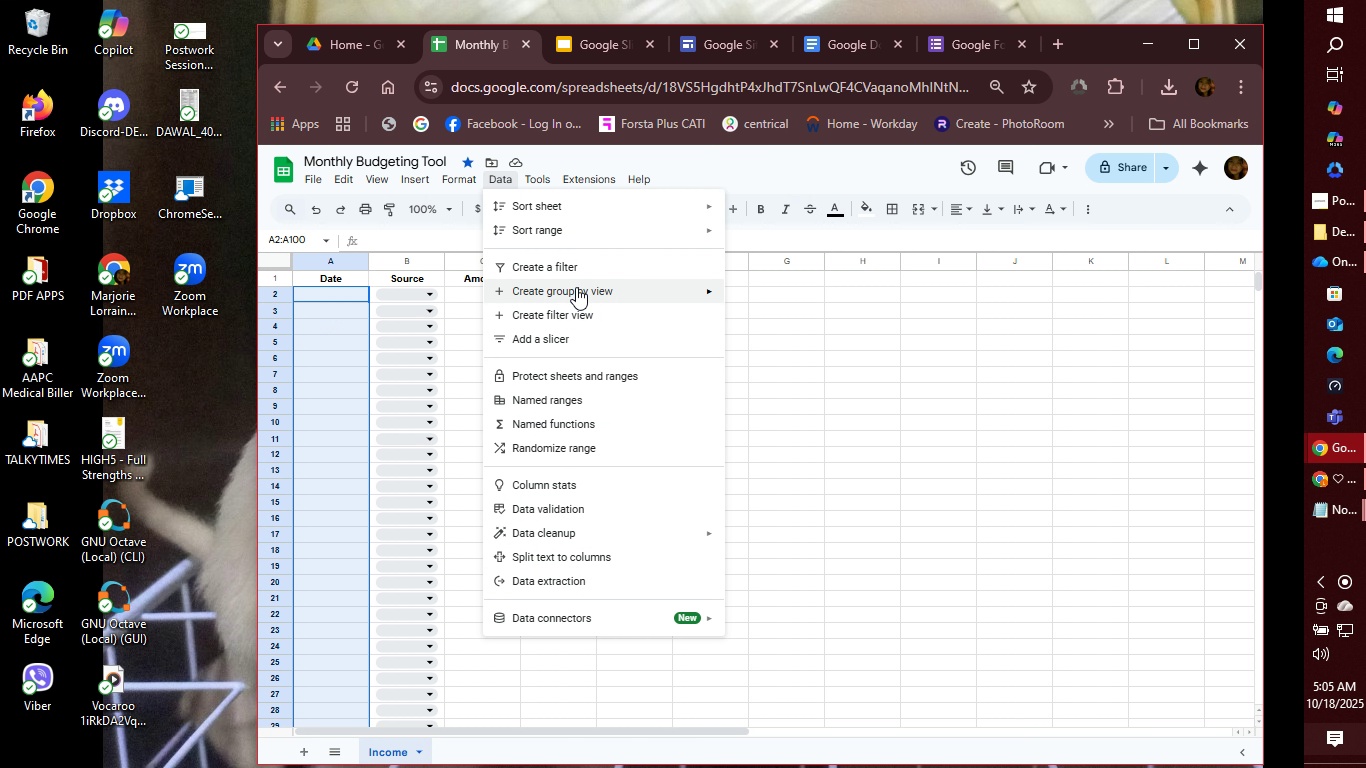 
left_click([556, 508])
 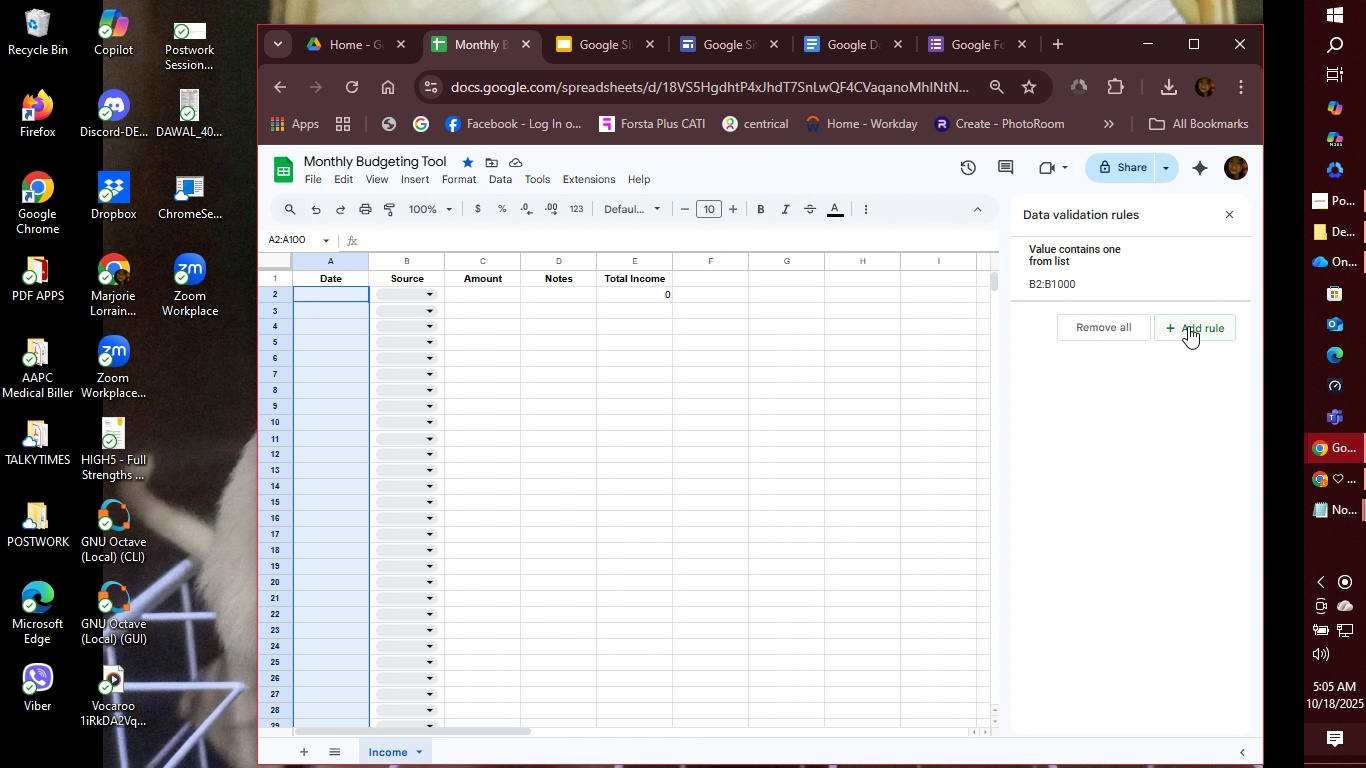 
left_click([1189, 326])
 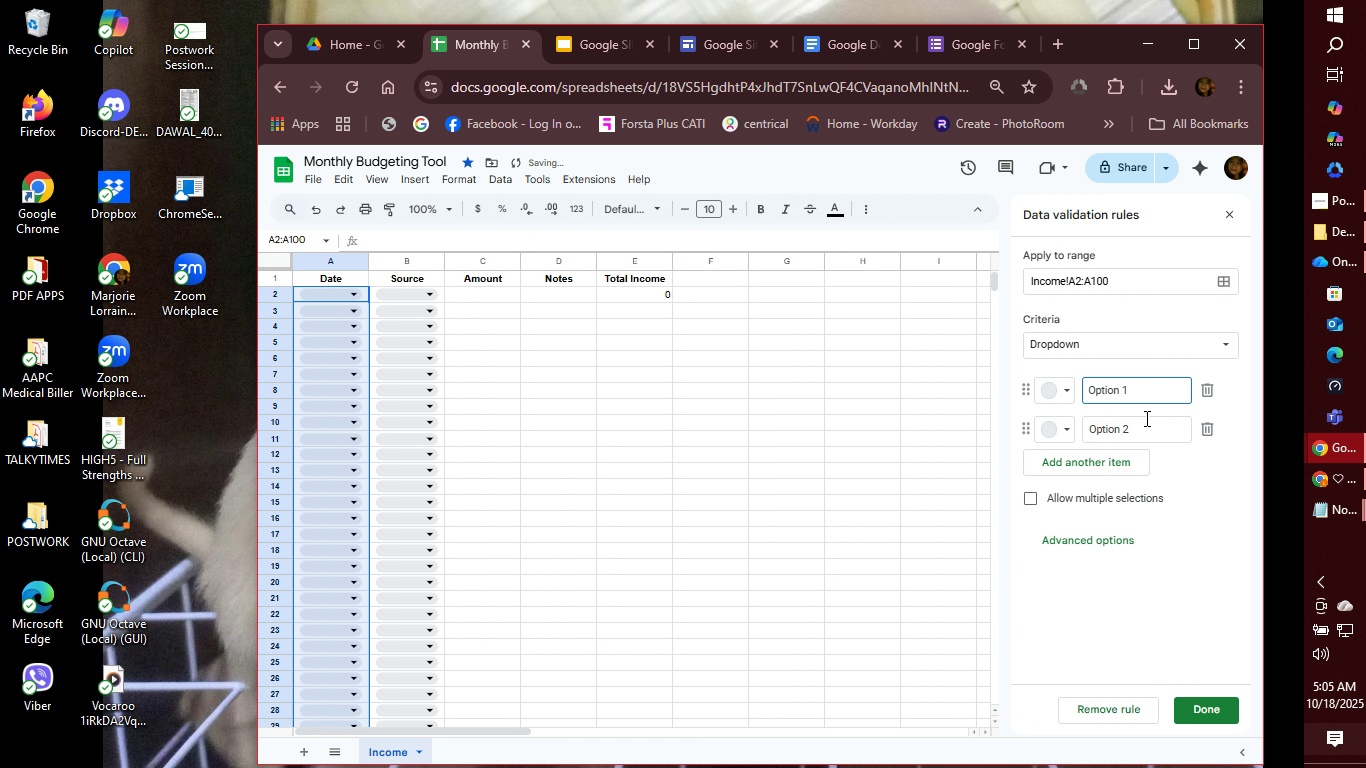 
left_click_drag(start_coordinate=[1141, 388], to_coordinate=[1090, 388])
 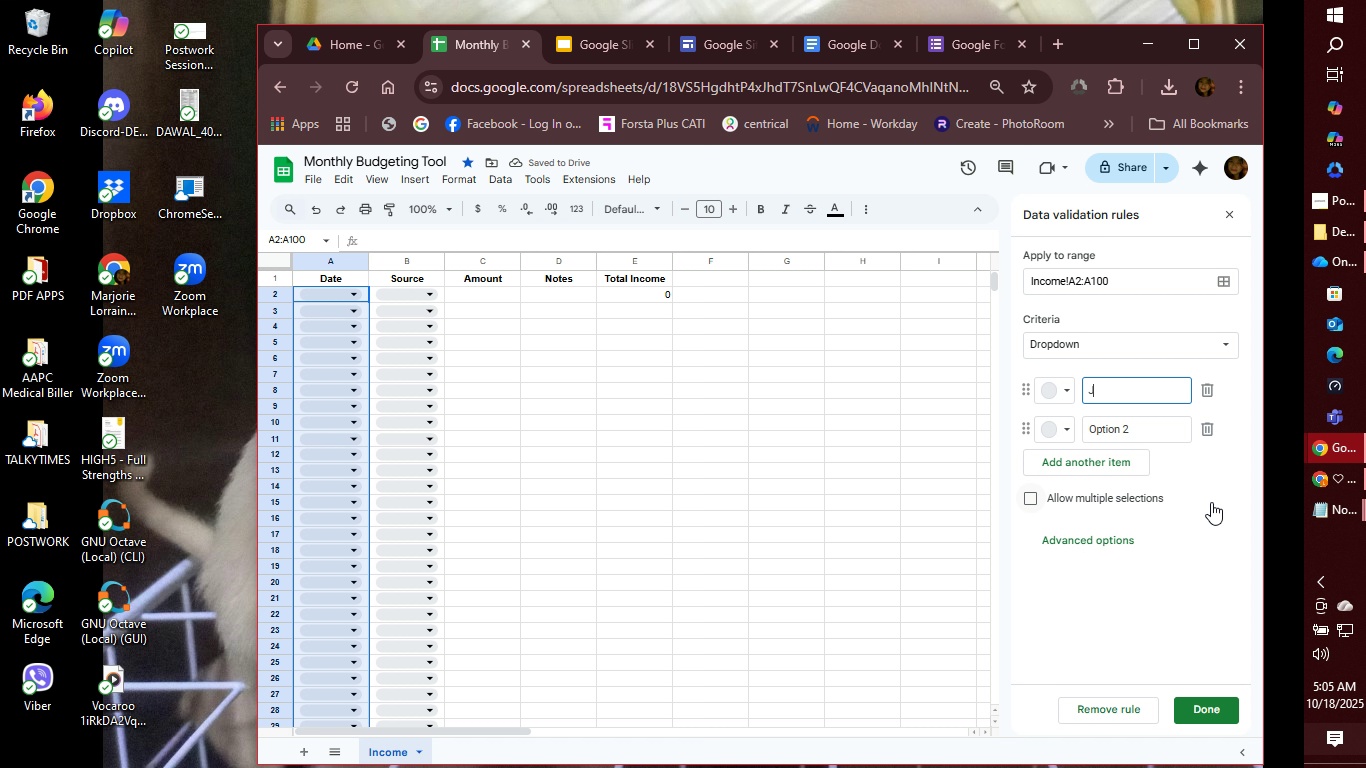 
type(January)
 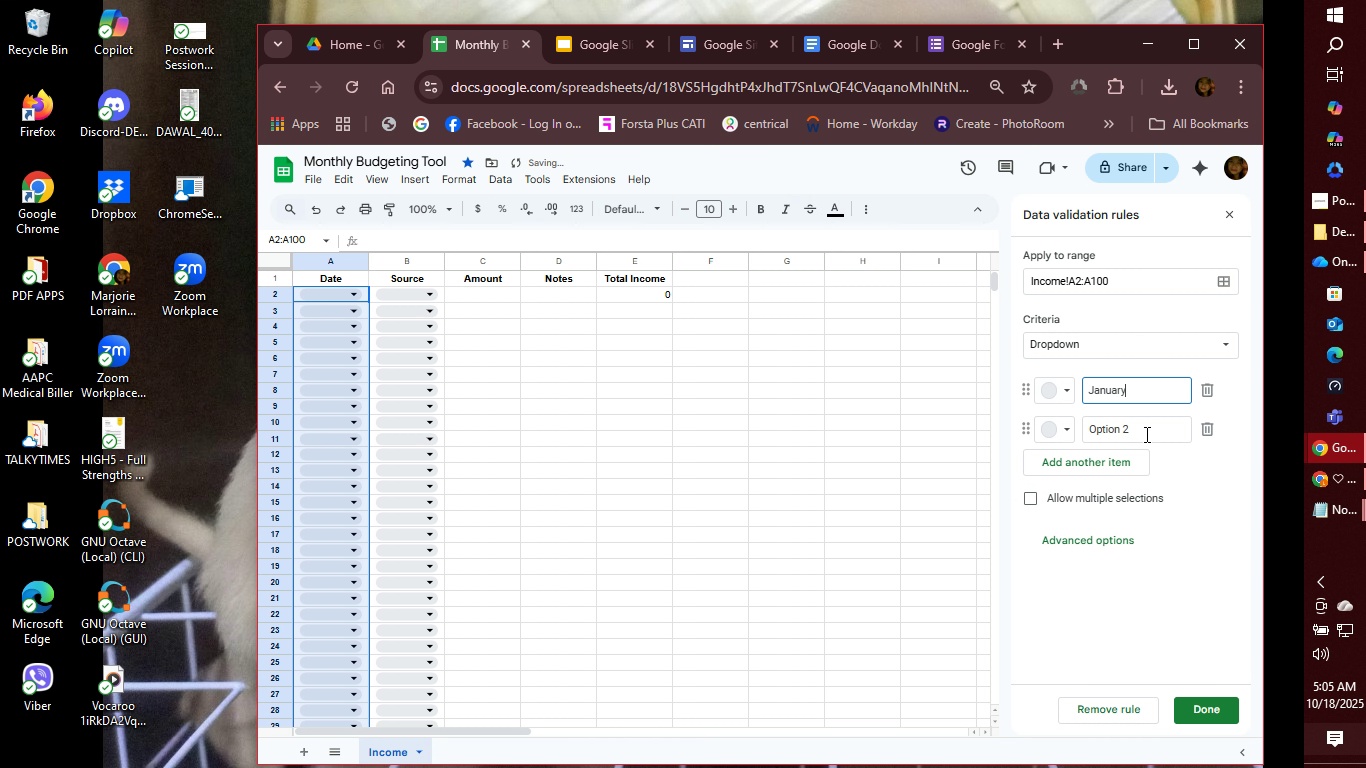 
left_click_drag(start_coordinate=[1144, 431], to_coordinate=[1075, 433])
 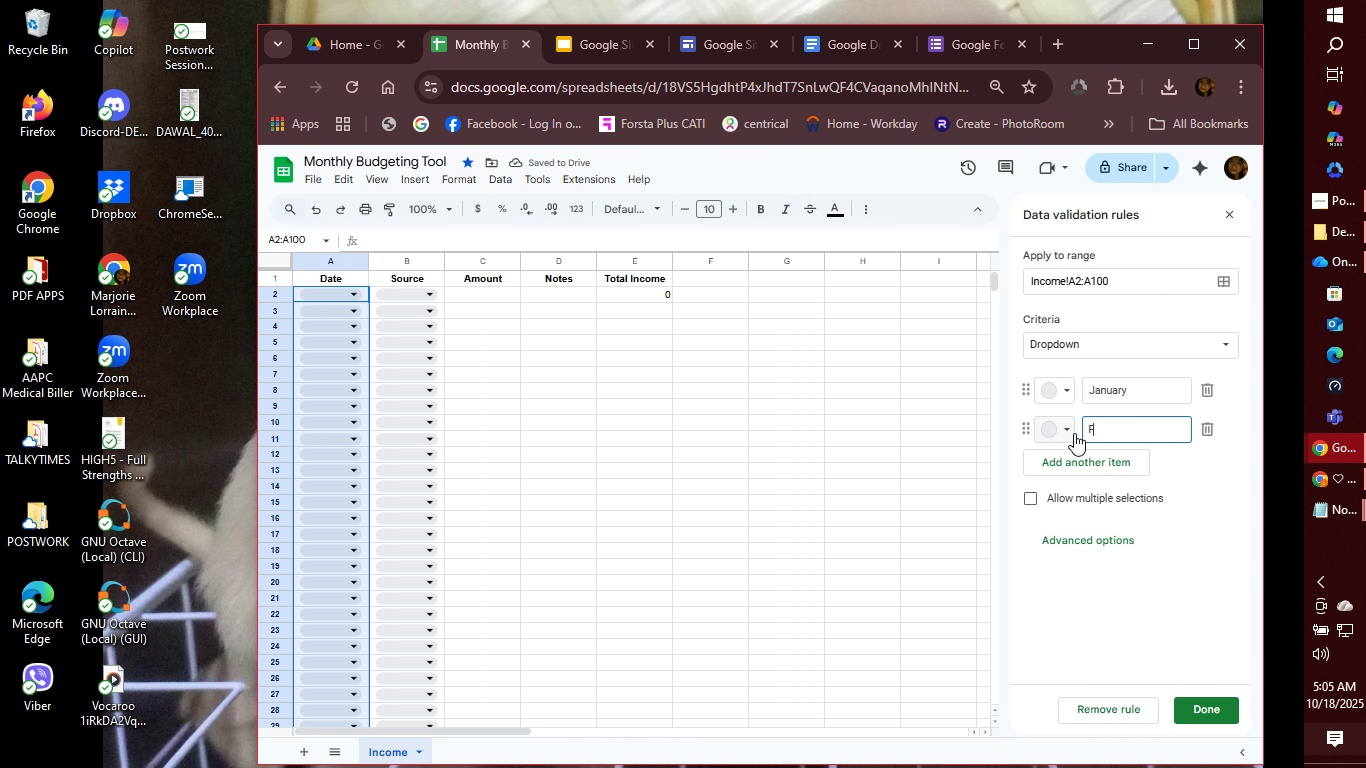 
type(February)
 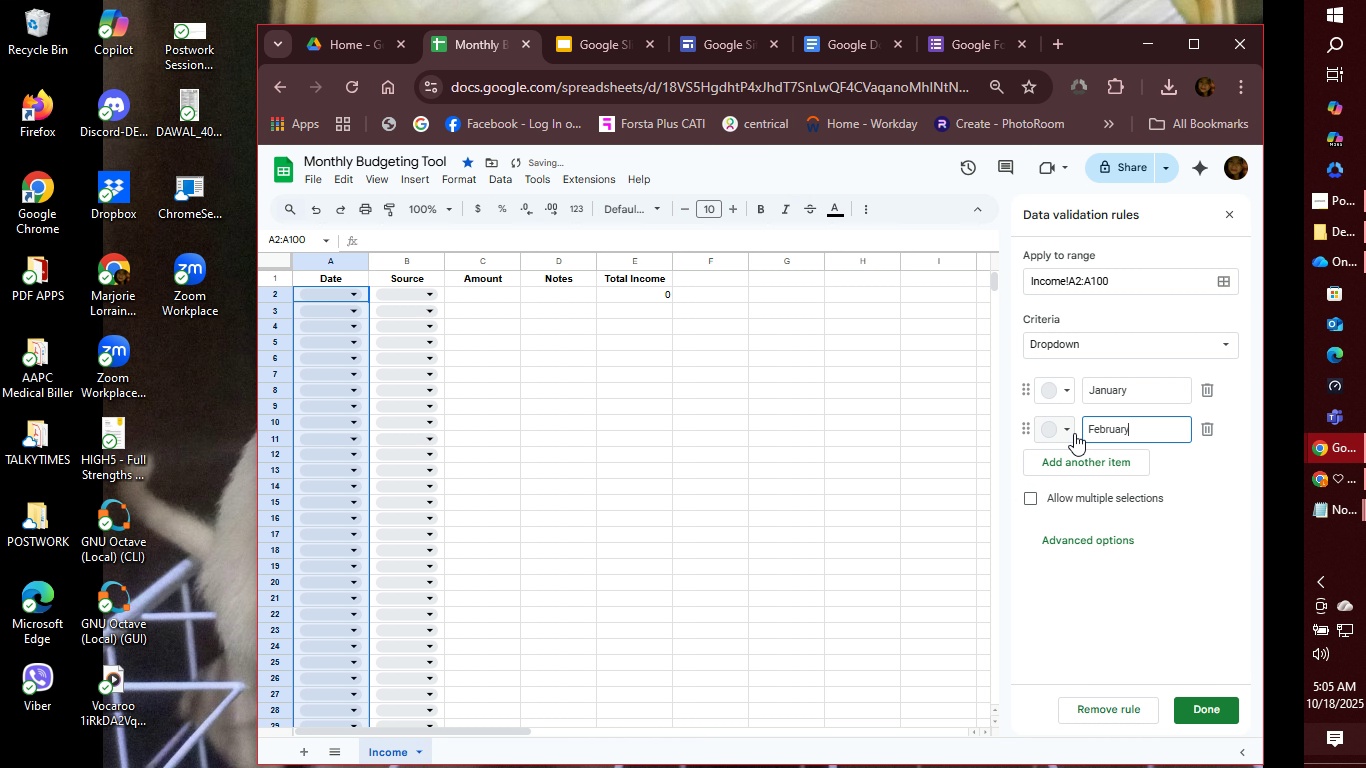 
key(Enter)
 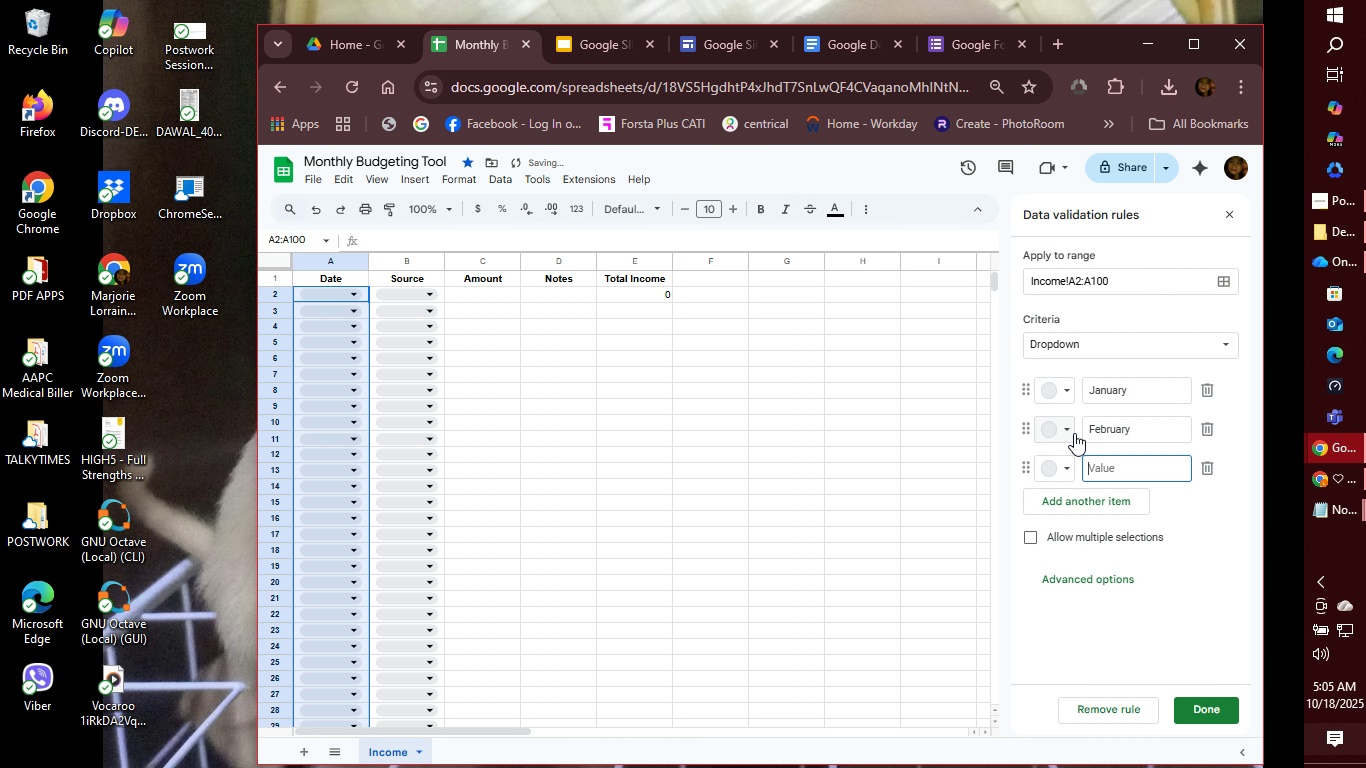 
type(March)
 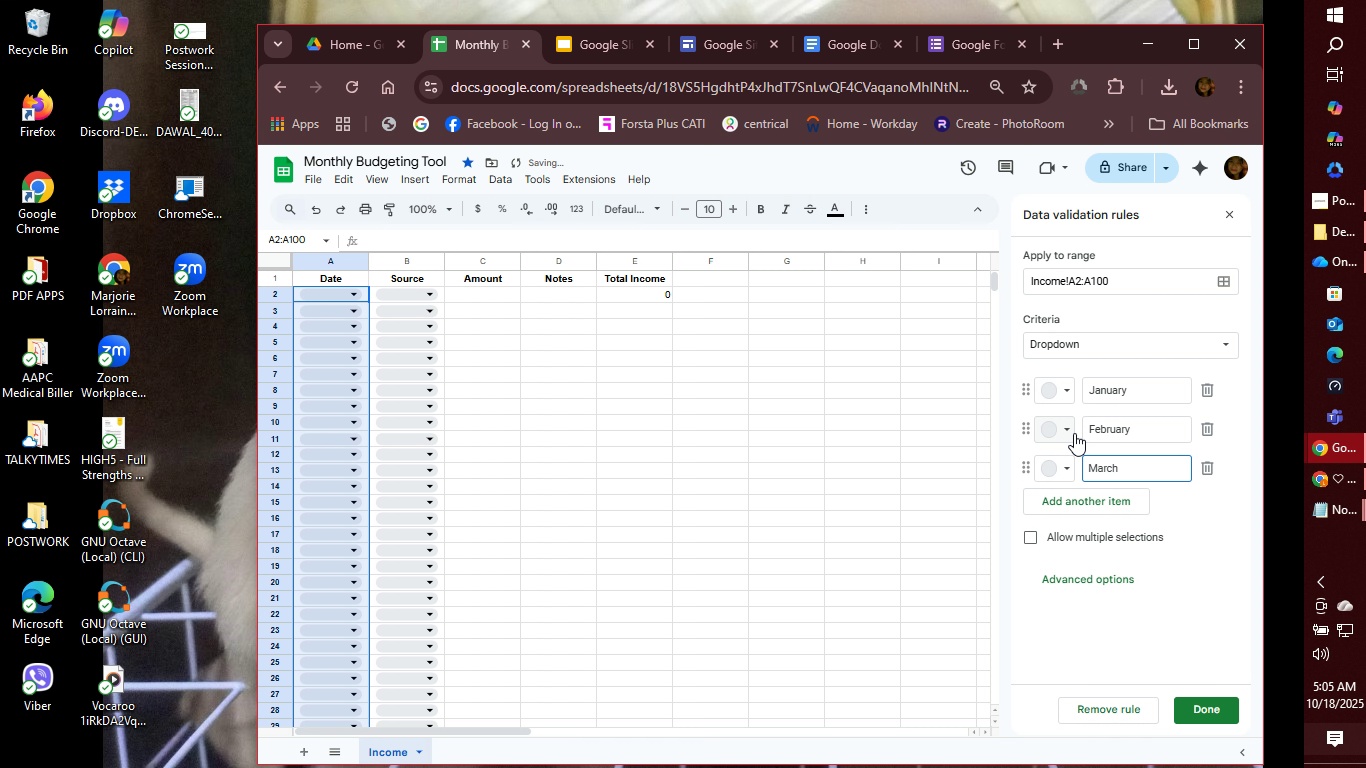 
key(Enter)
 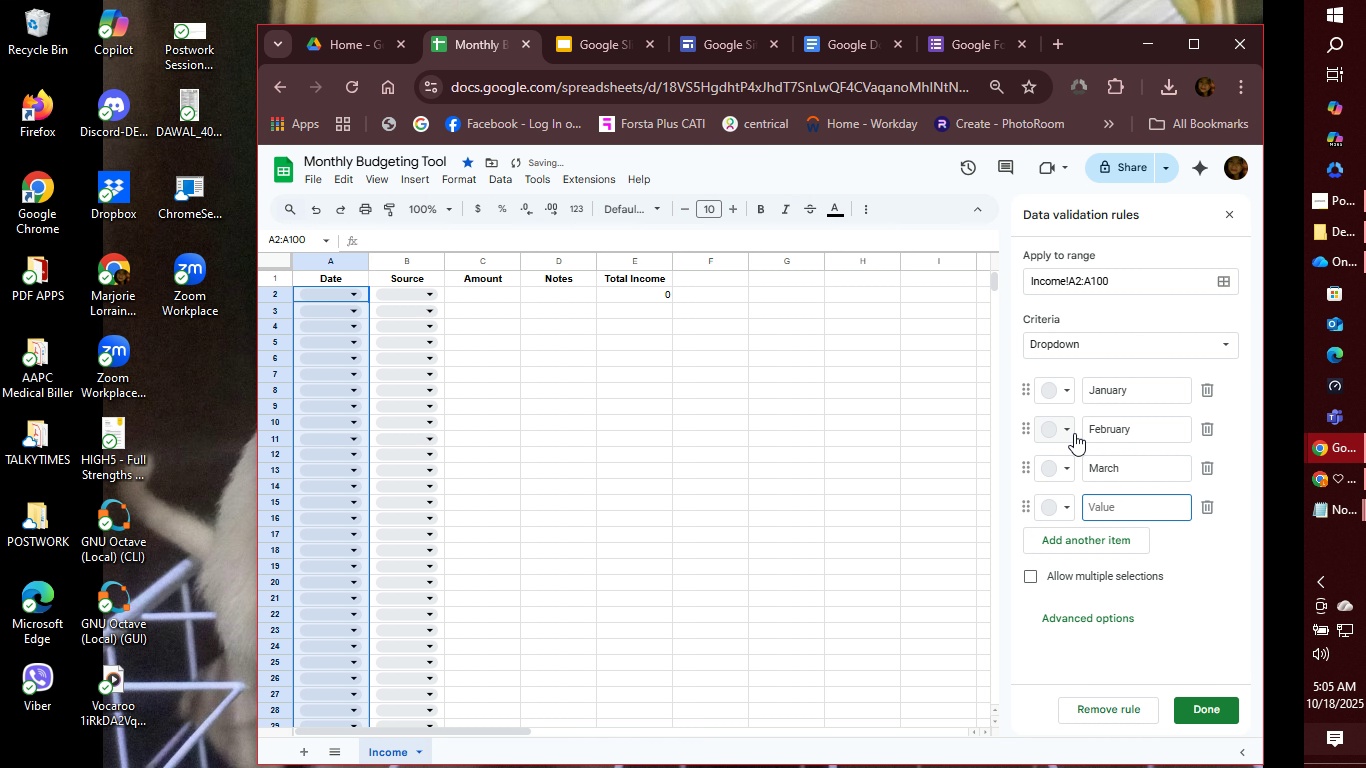 
type(April)
 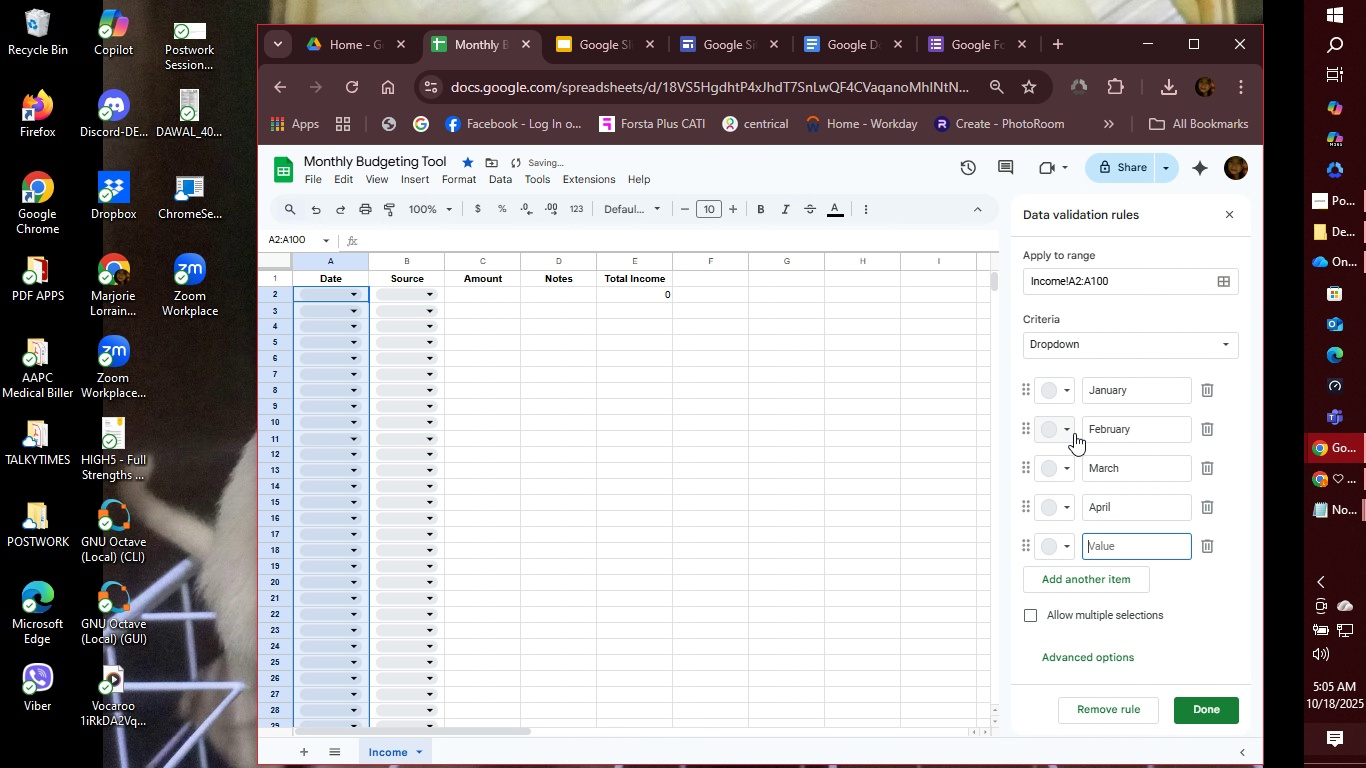 
key(Enter)
 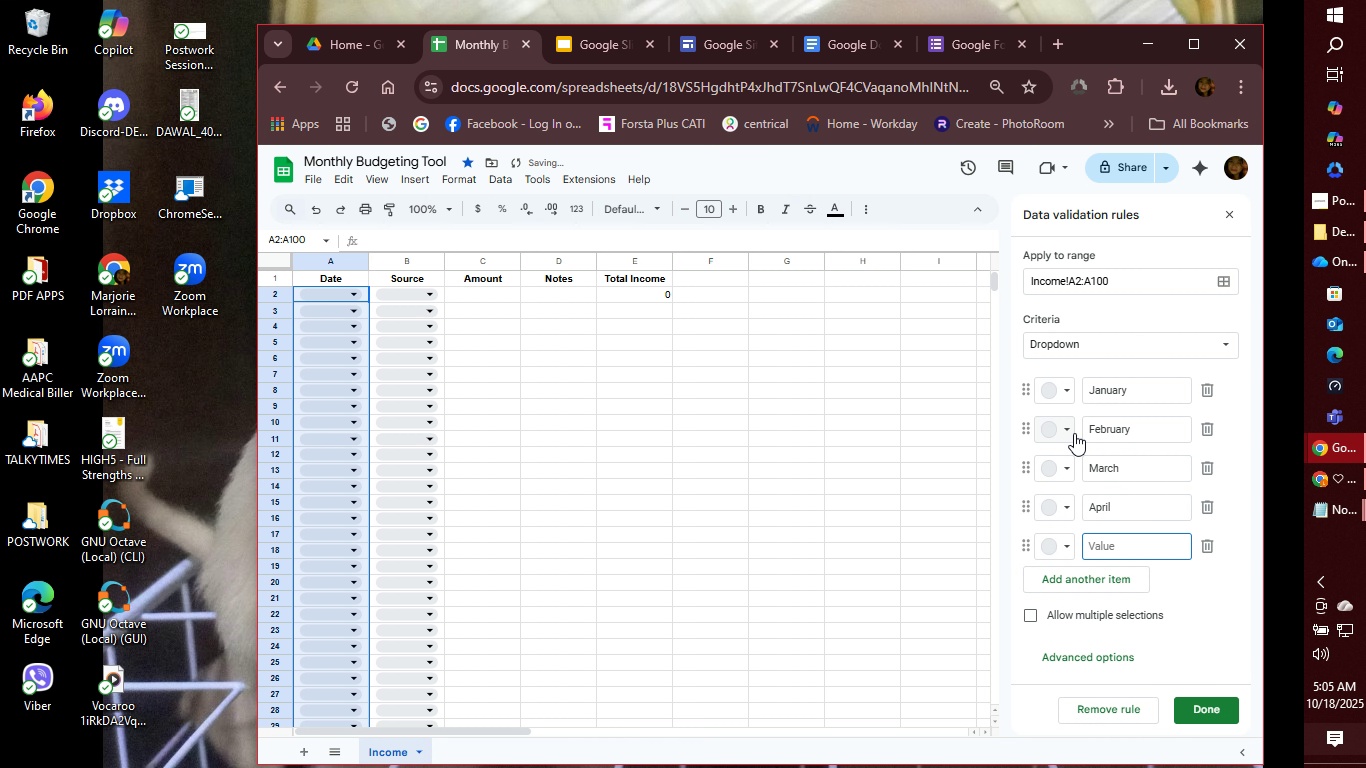 
type(May)
 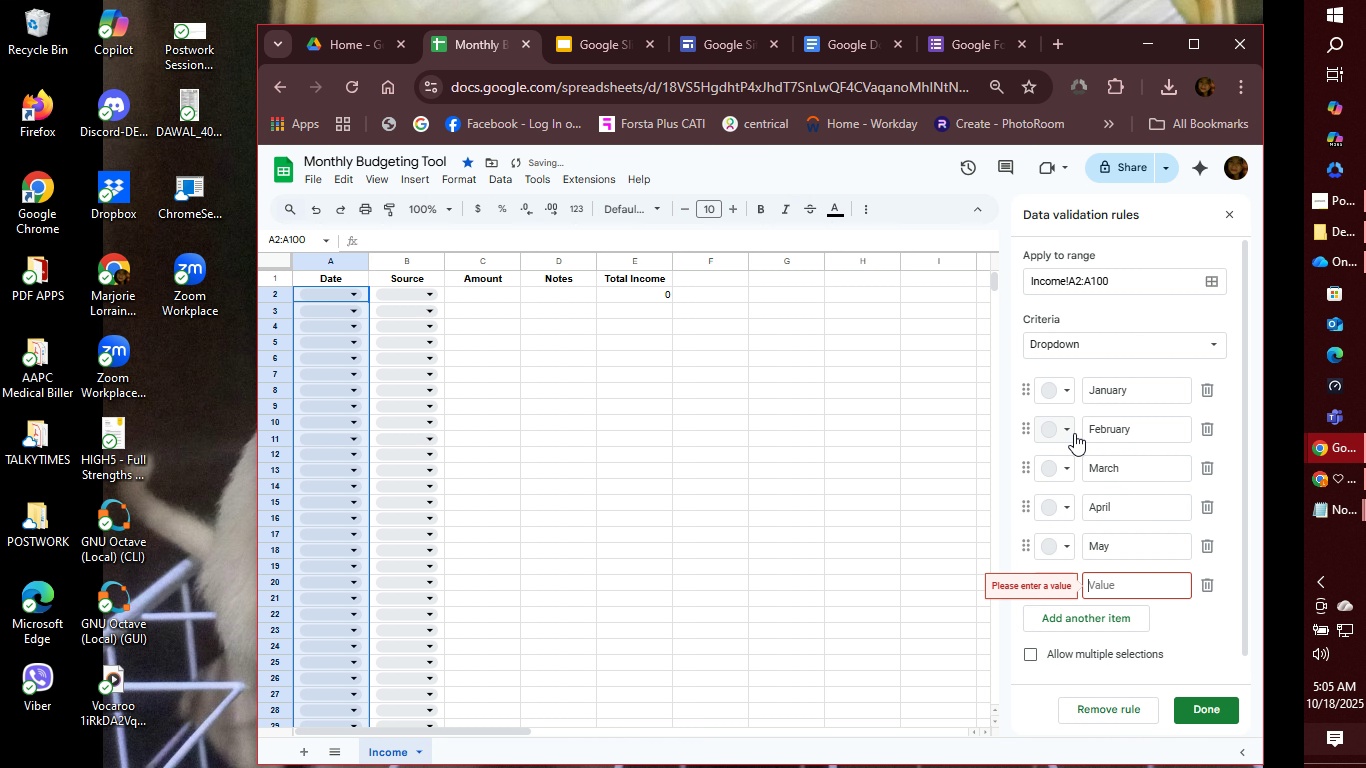 
key(Enter)
 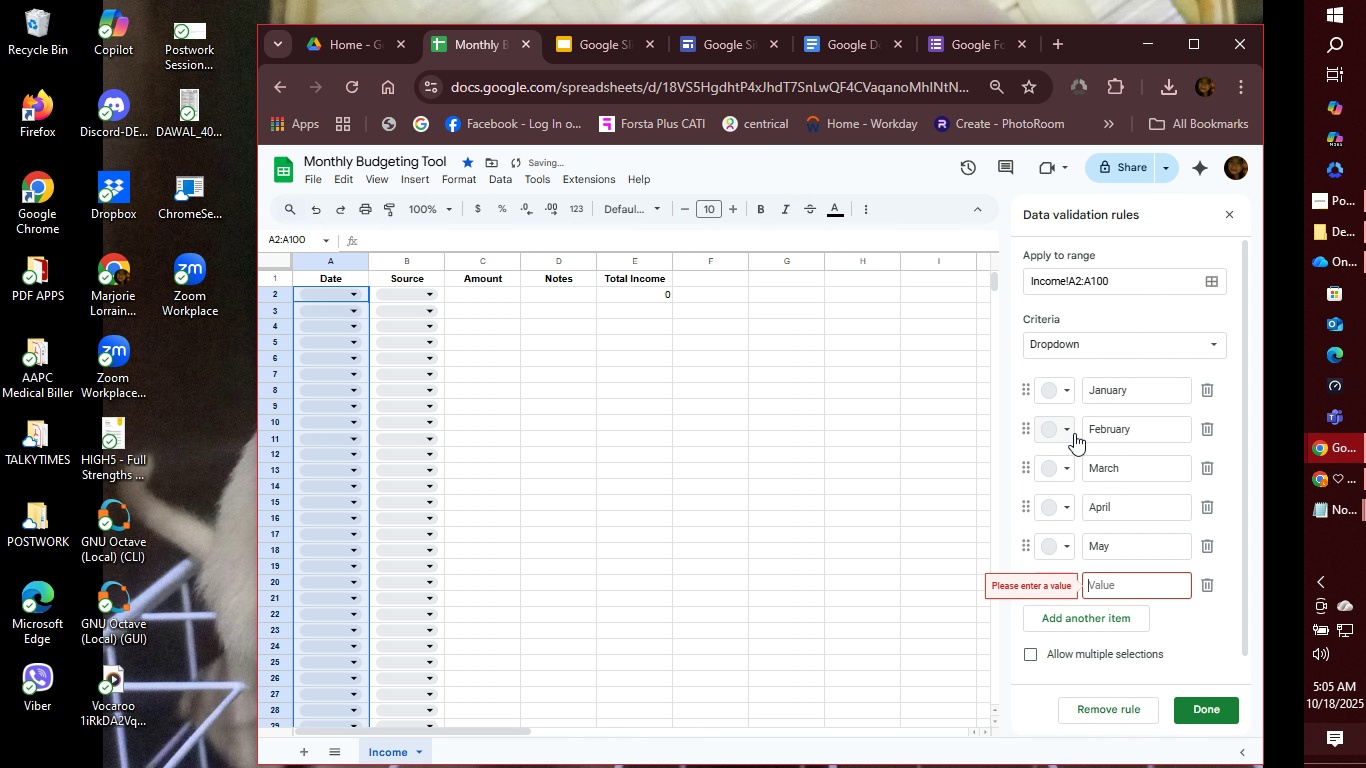 
type(June)
 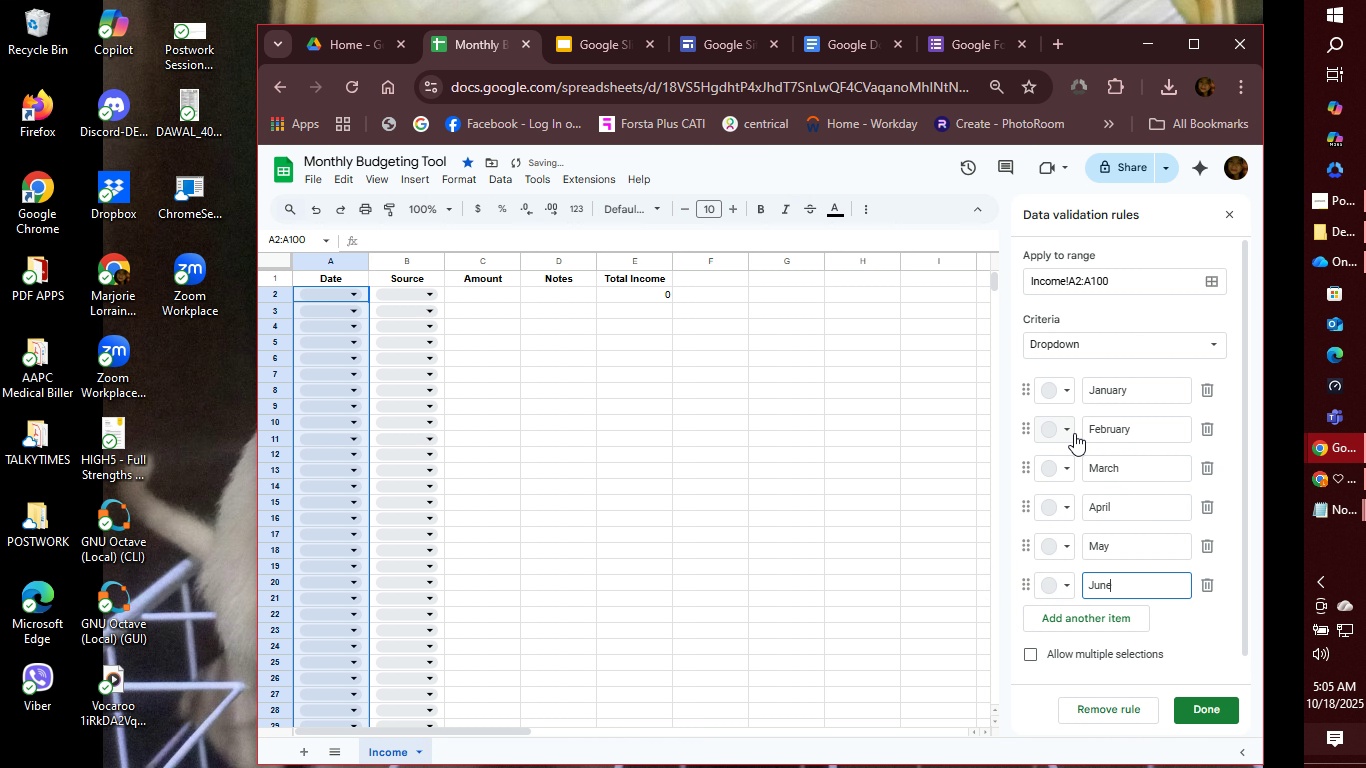 
key(Enter)
 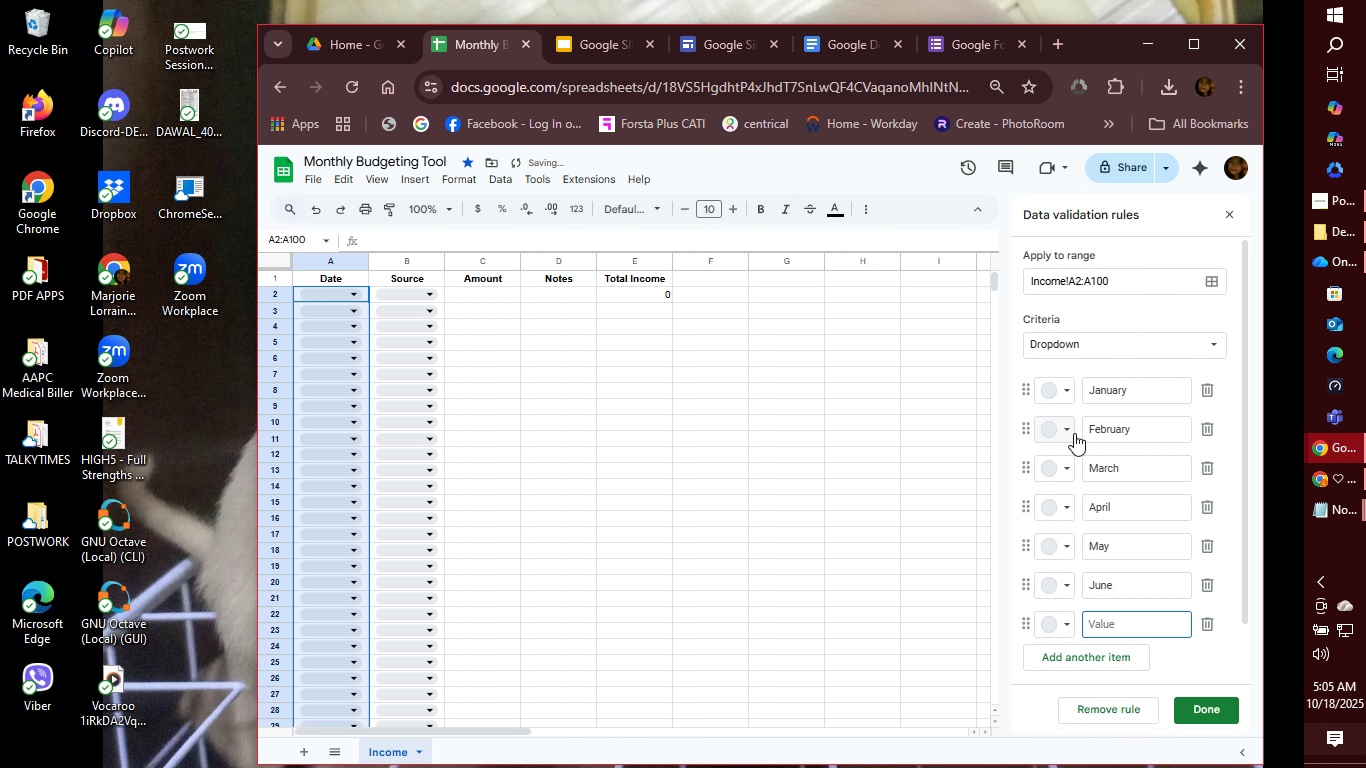 
type(July)
 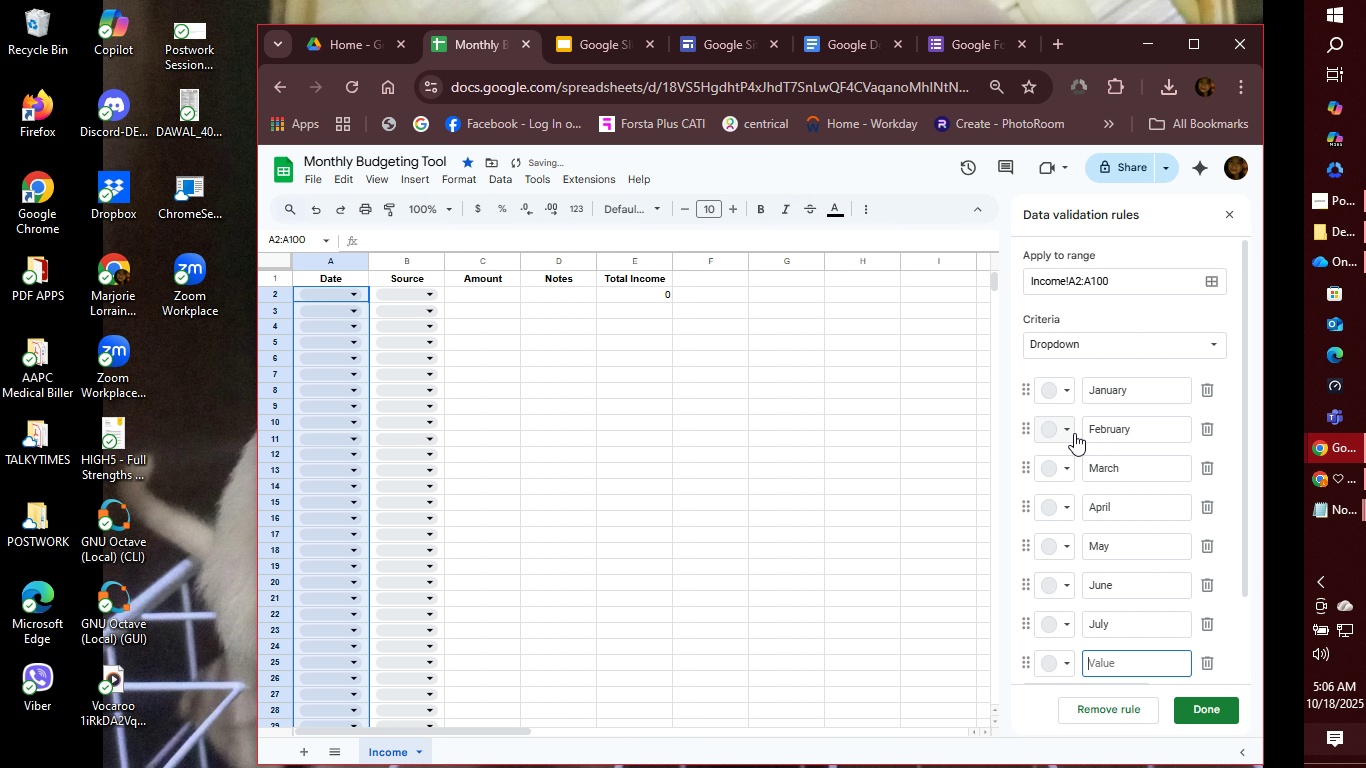 
key(Enter)
 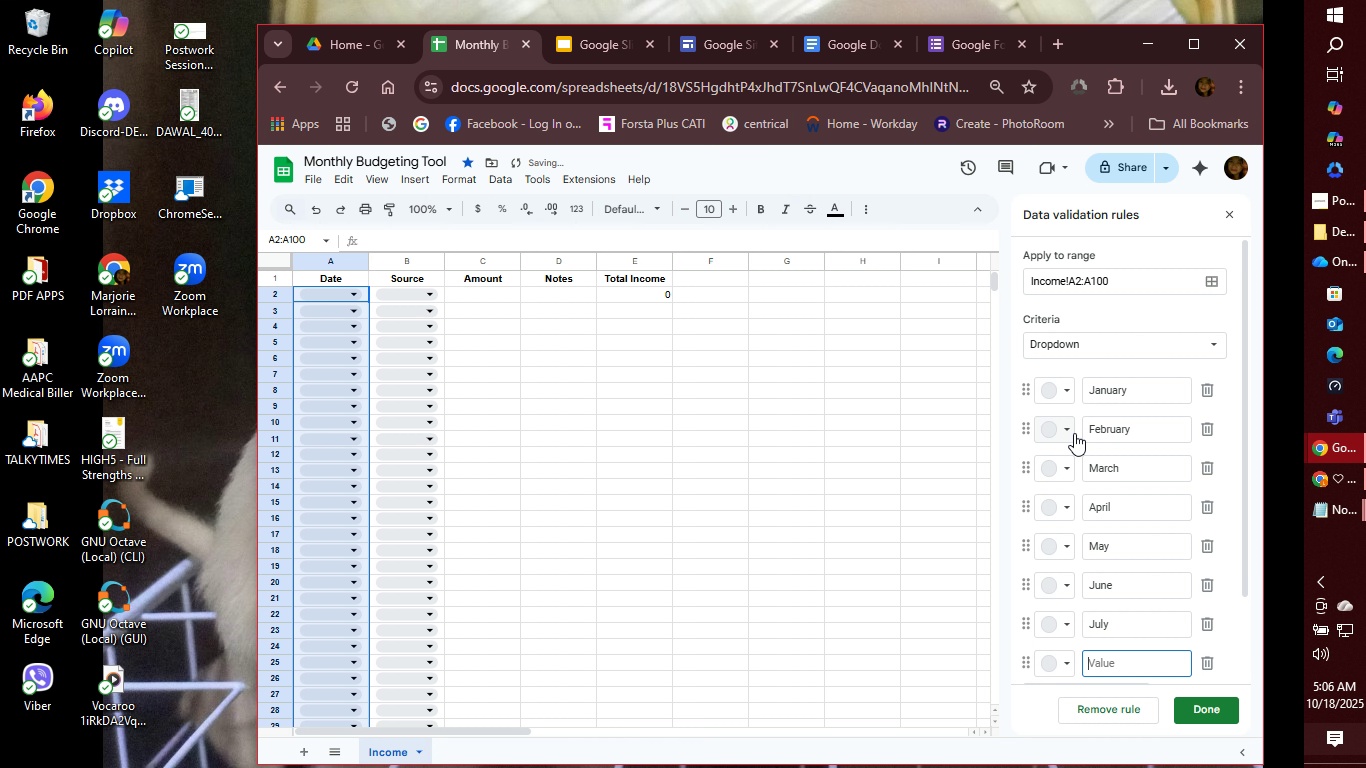 
type(AUgust)
key(Backspace)
key(Backspace)
key(Backspace)
key(Backspace)
key(Backspace)
type(ugsust)
key(Backspace)
key(Backspace)
key(Backspace)
key(Backspace)
key(Backspace)
type(gust)
 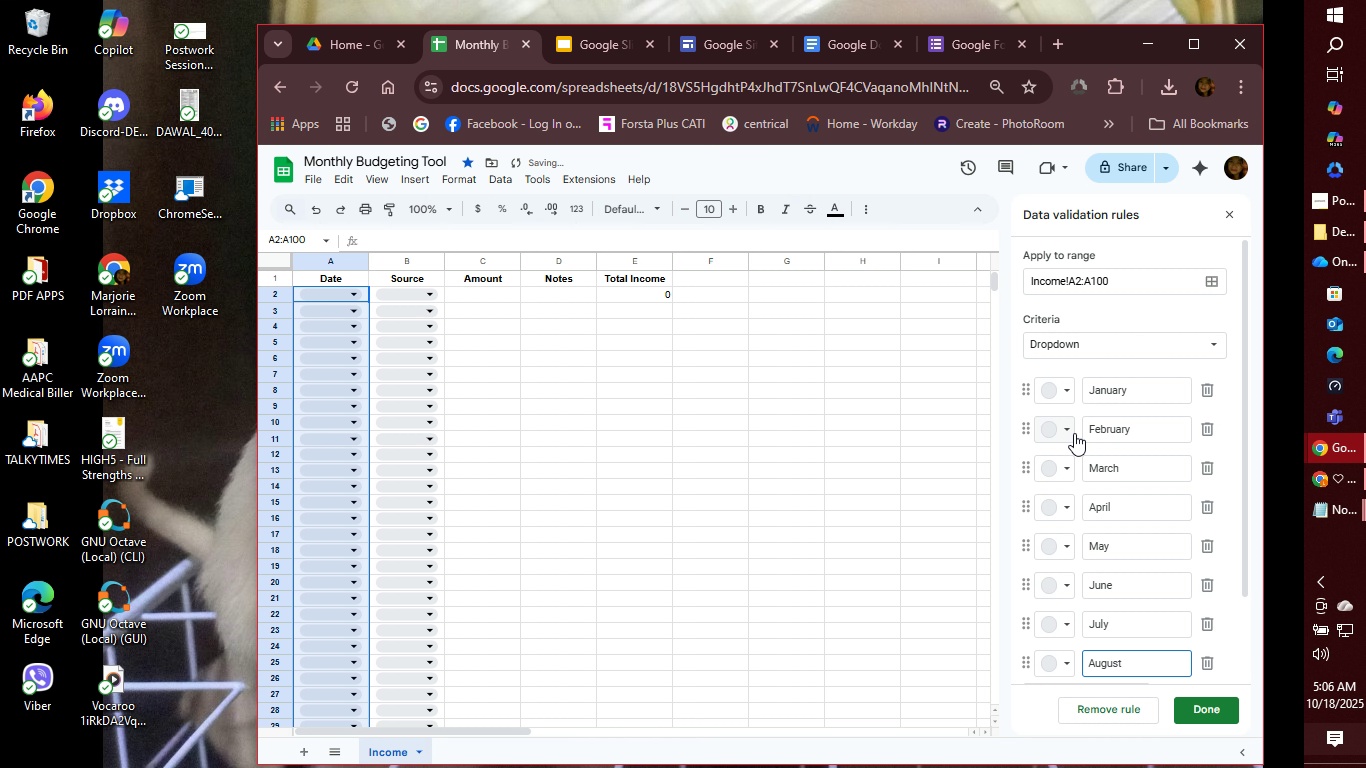 
key(Enter)
 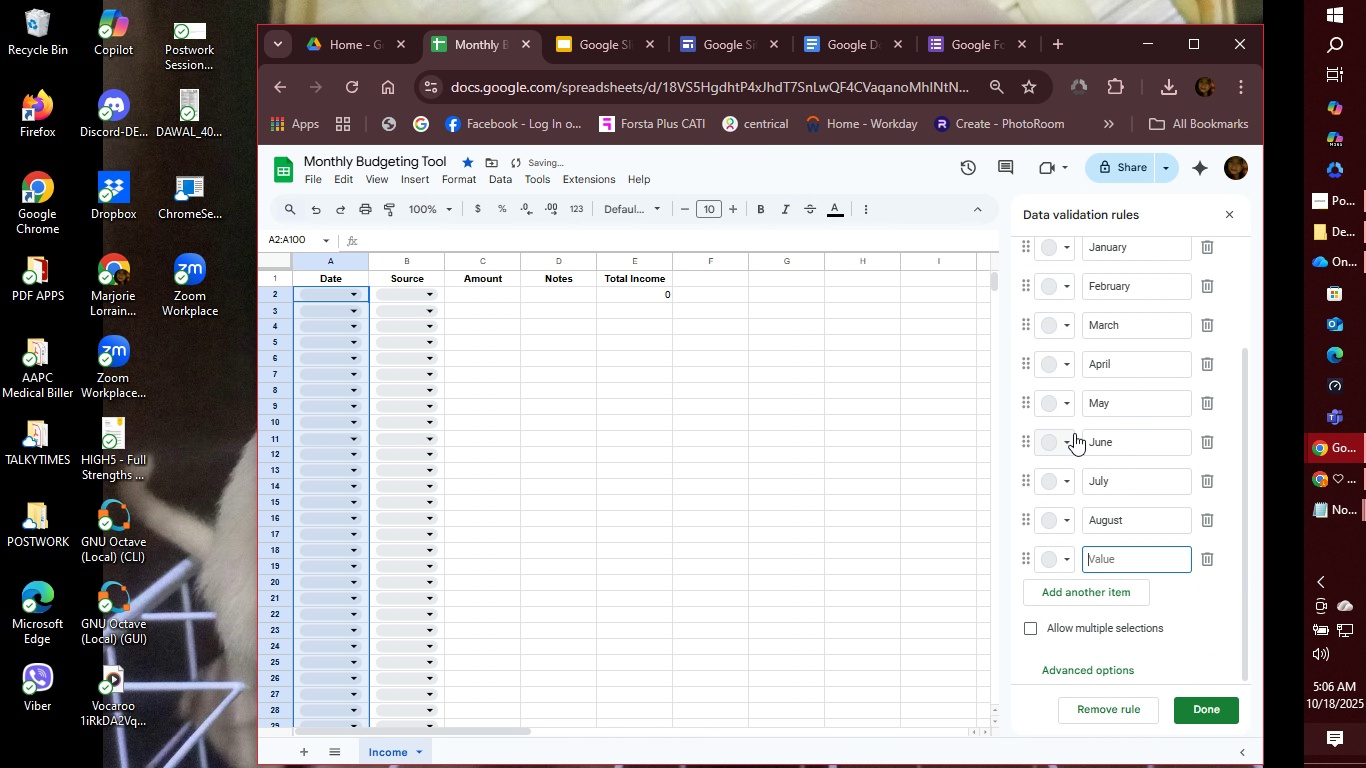 
type(September)
 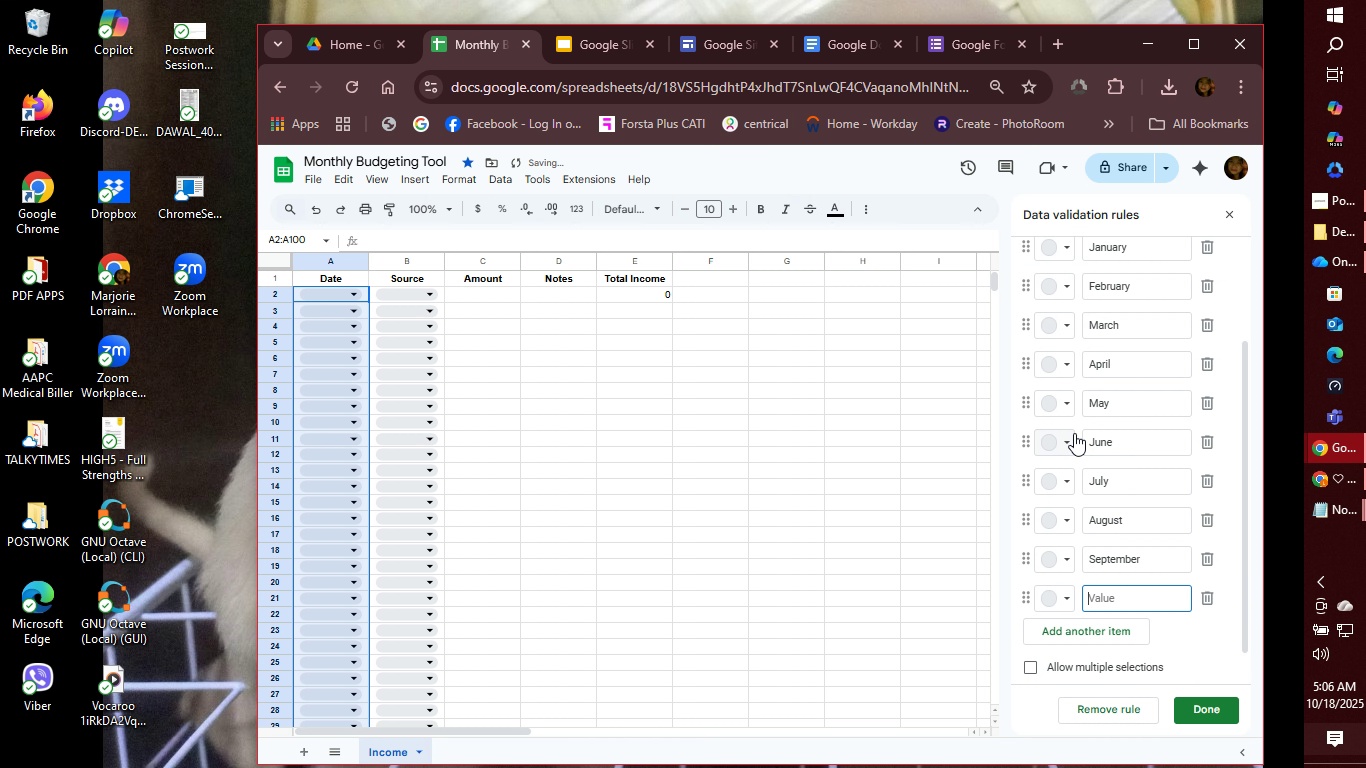 
key(Enter)
 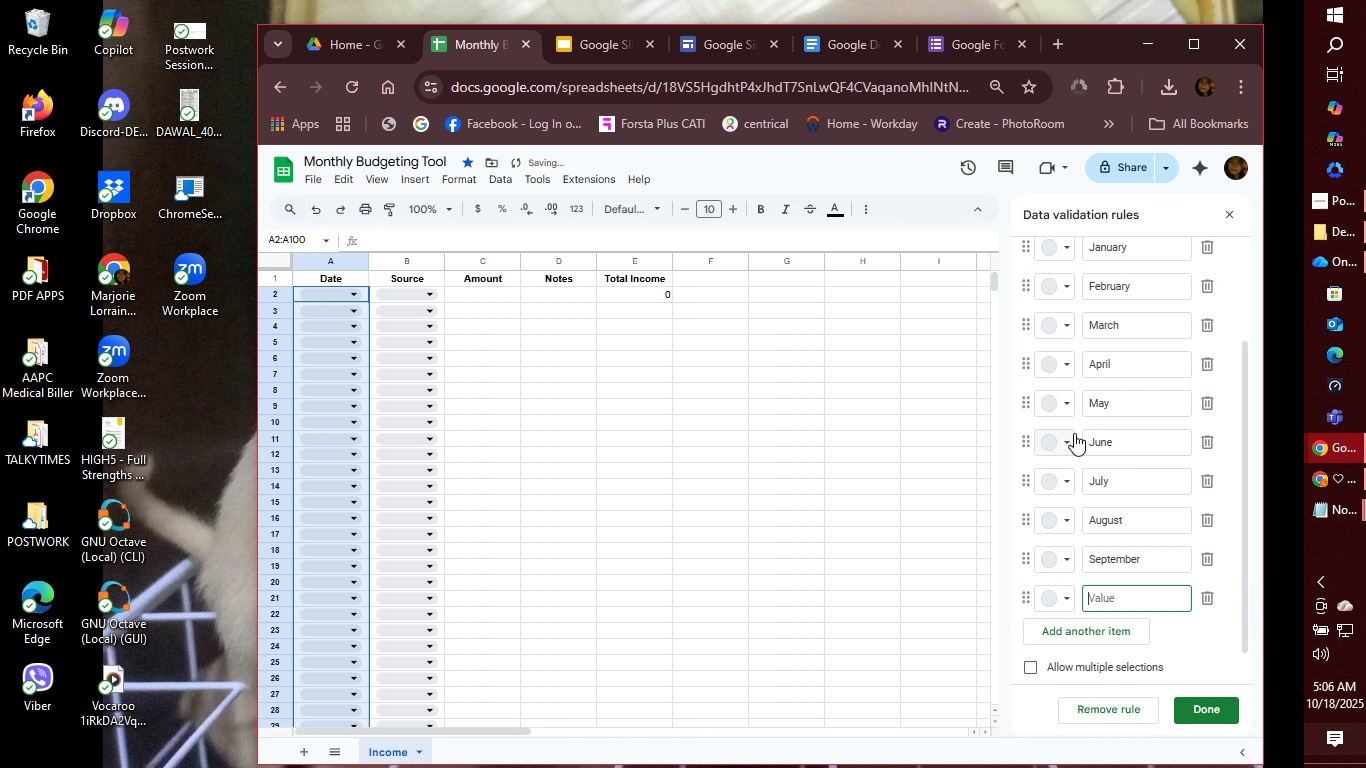 
type(Octobr)
 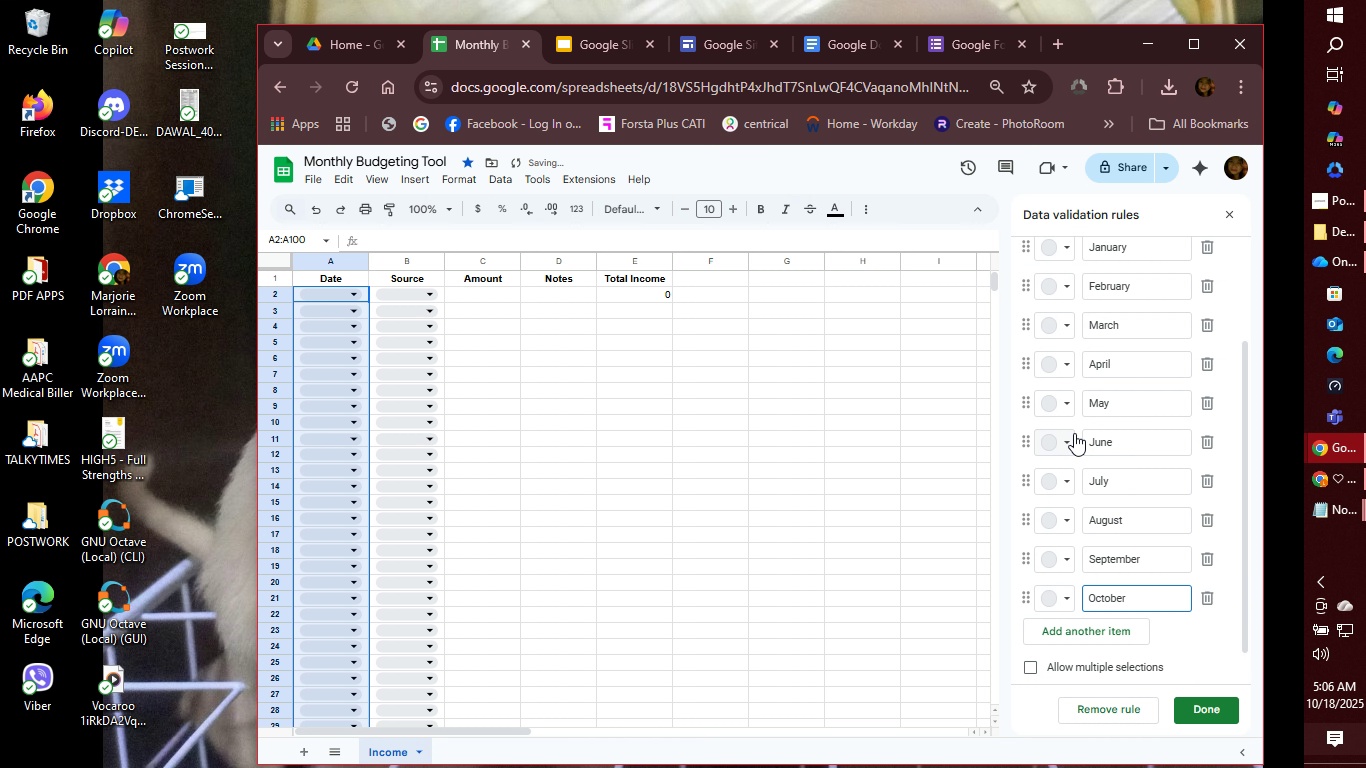 
hold_key(key=E, duration=0.38)
 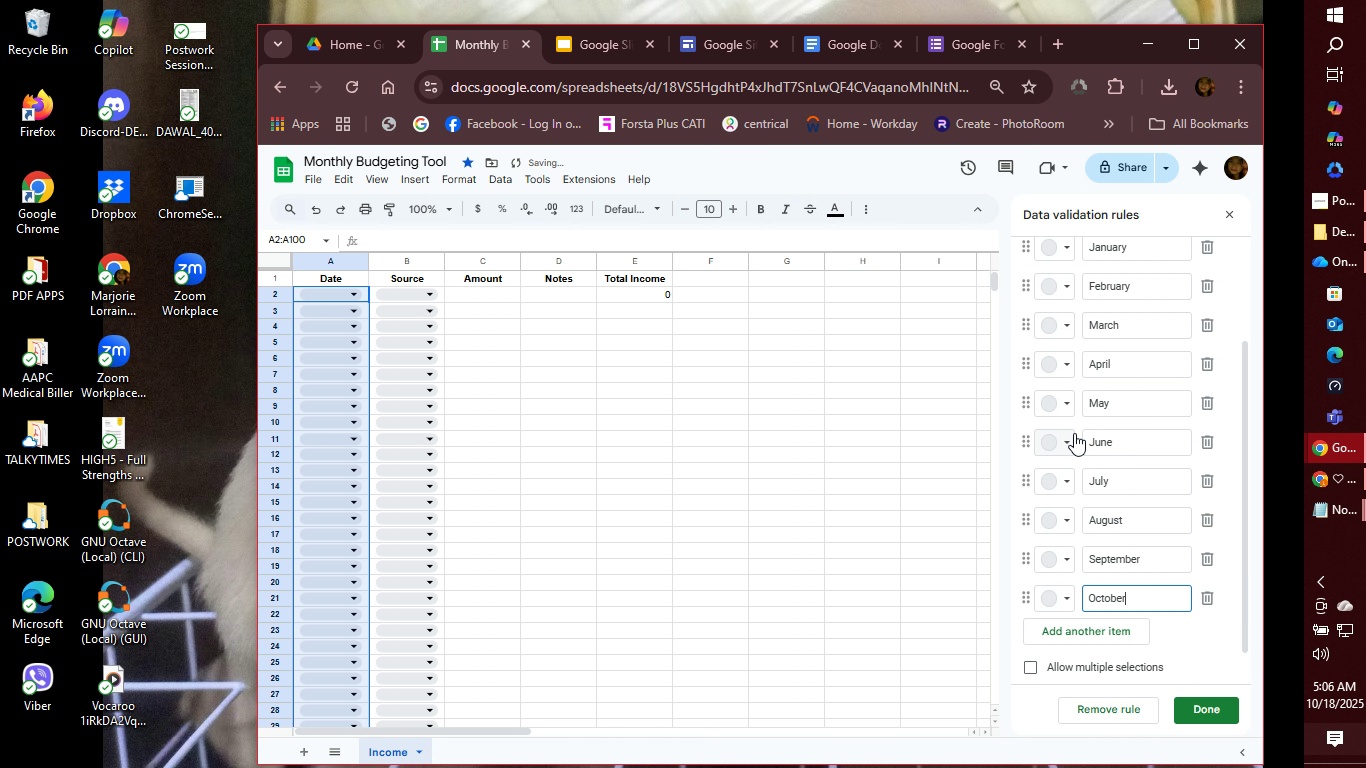 
key(Enter)
 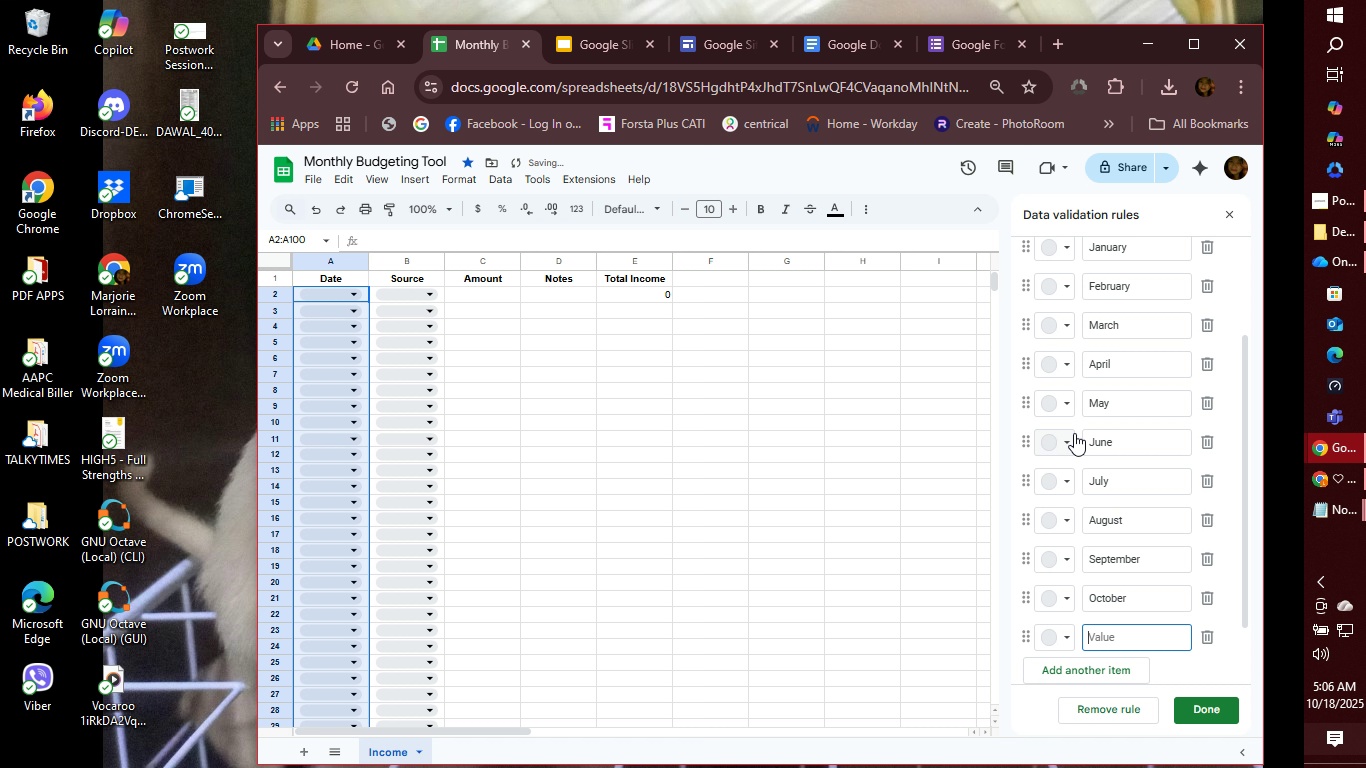 
type(November)
 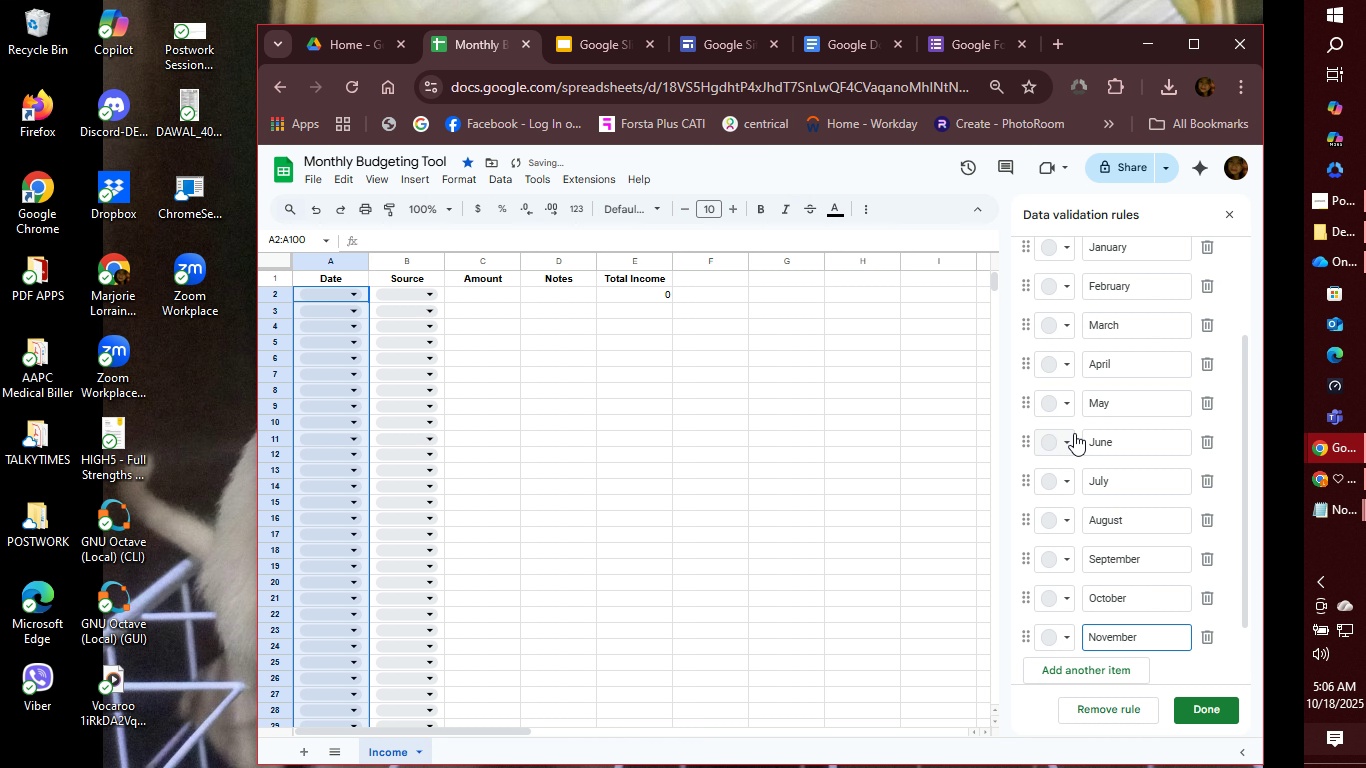 
key(Enter)
 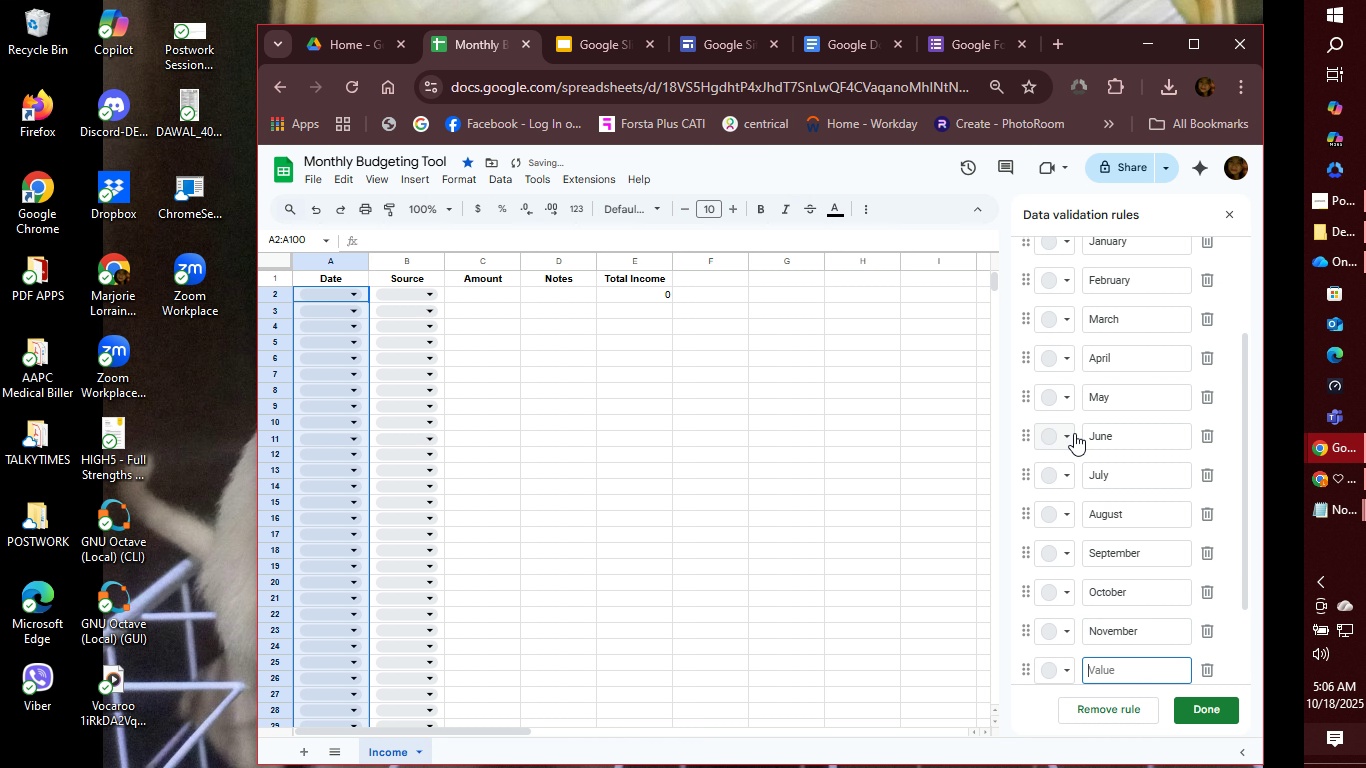 
type(Decembr)
 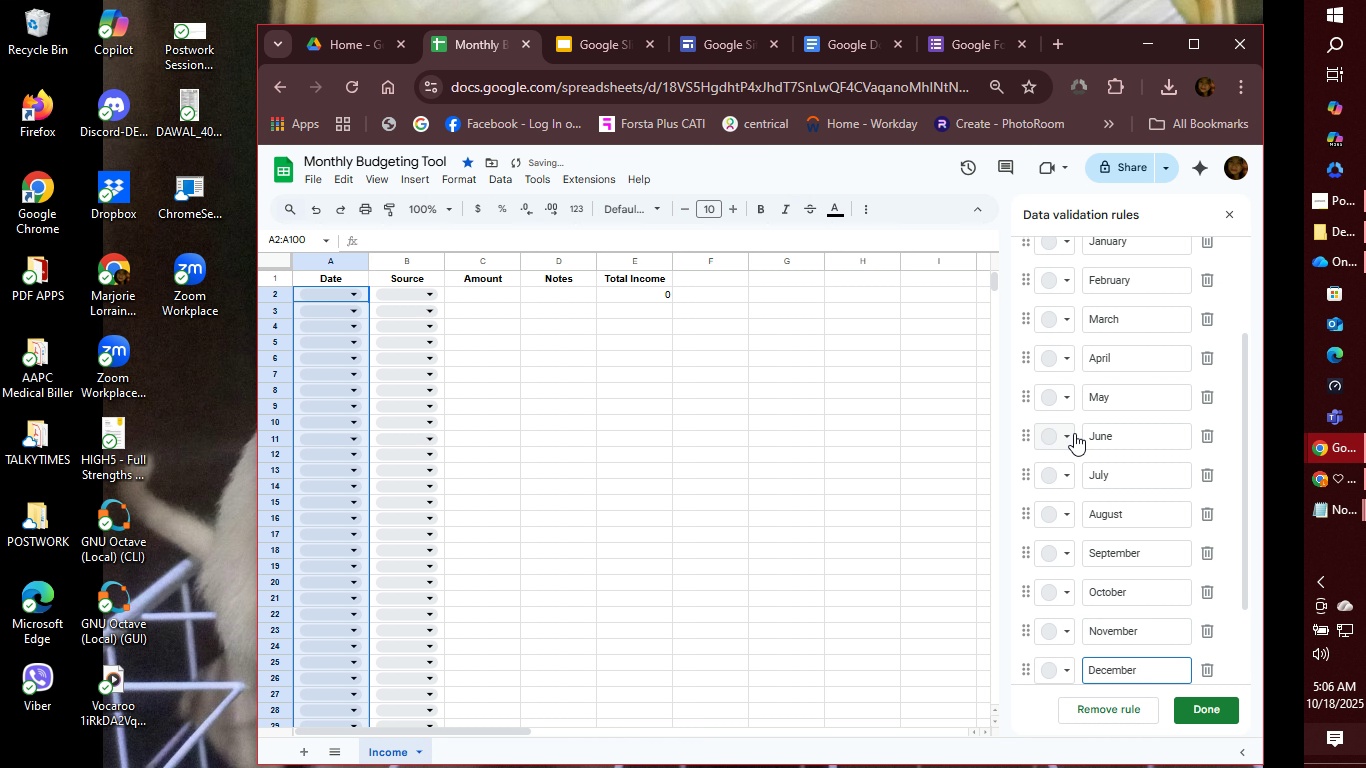 
hold_key(key=E, duration=0.33)
 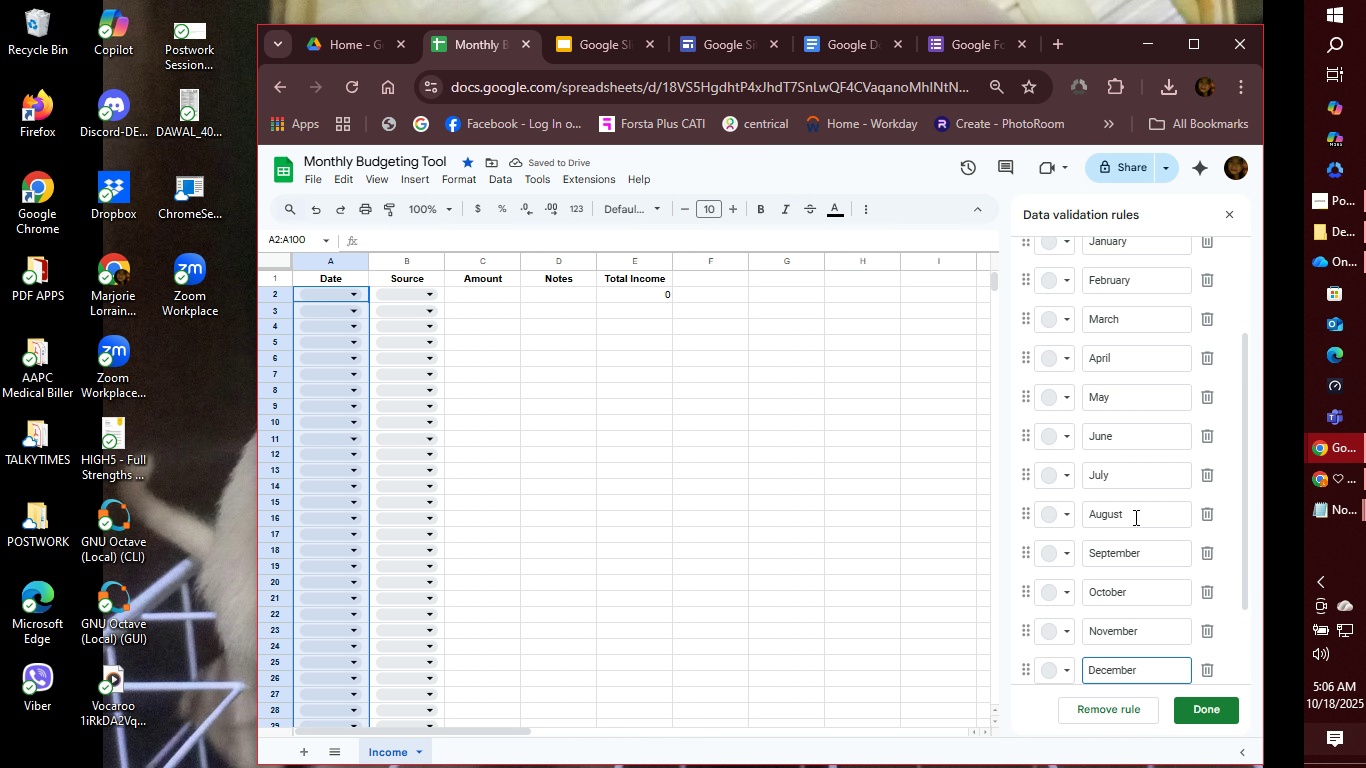 
wait(5.75)
 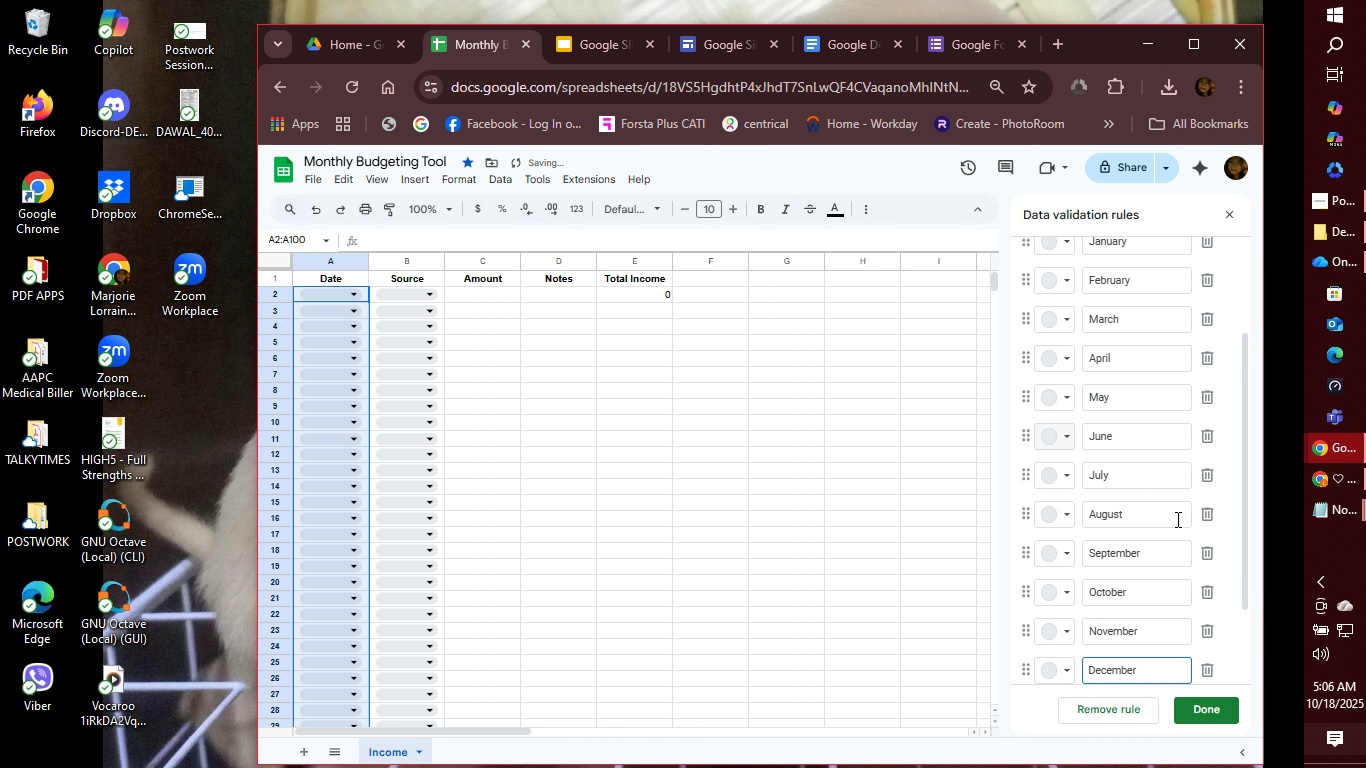 
scroll: coordinate [1153, 547], scroll_direction: up, amount: 3.0
 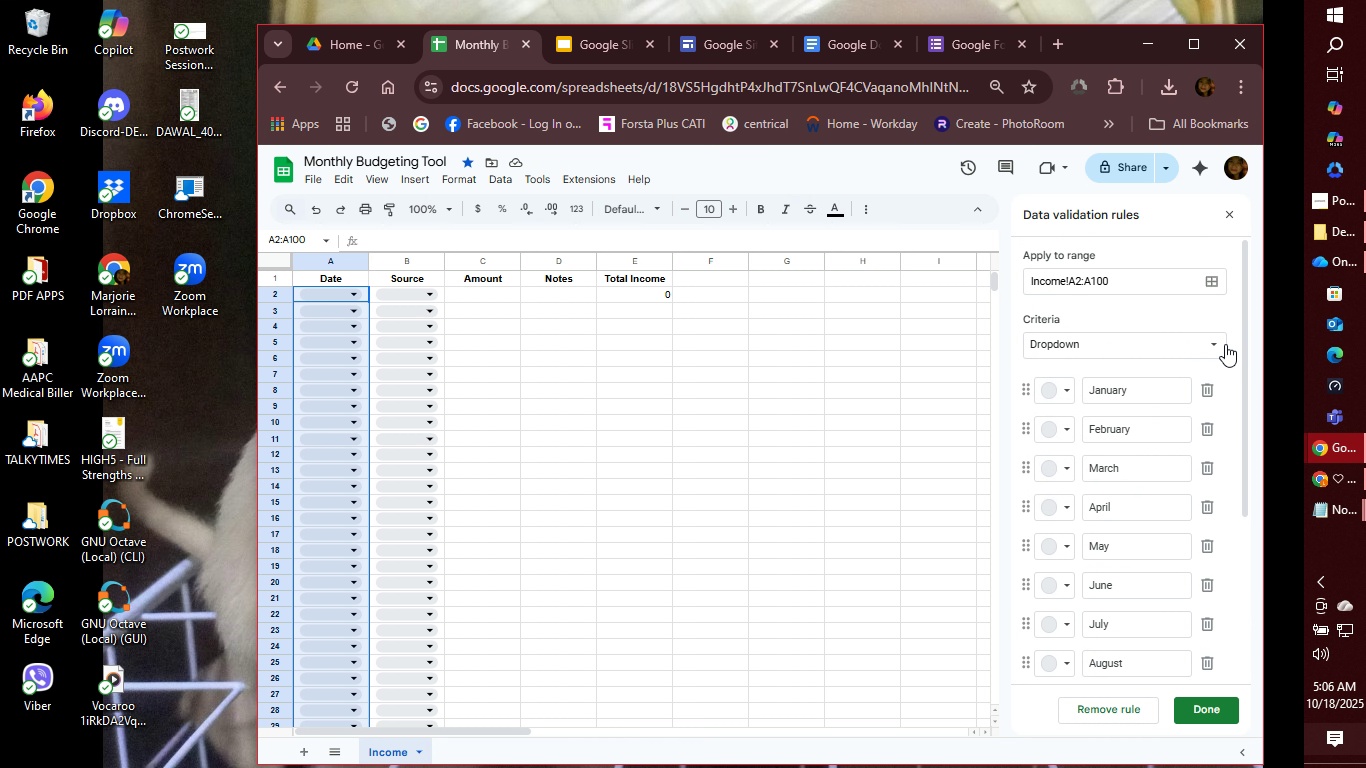 
left_click([1217, 340])
 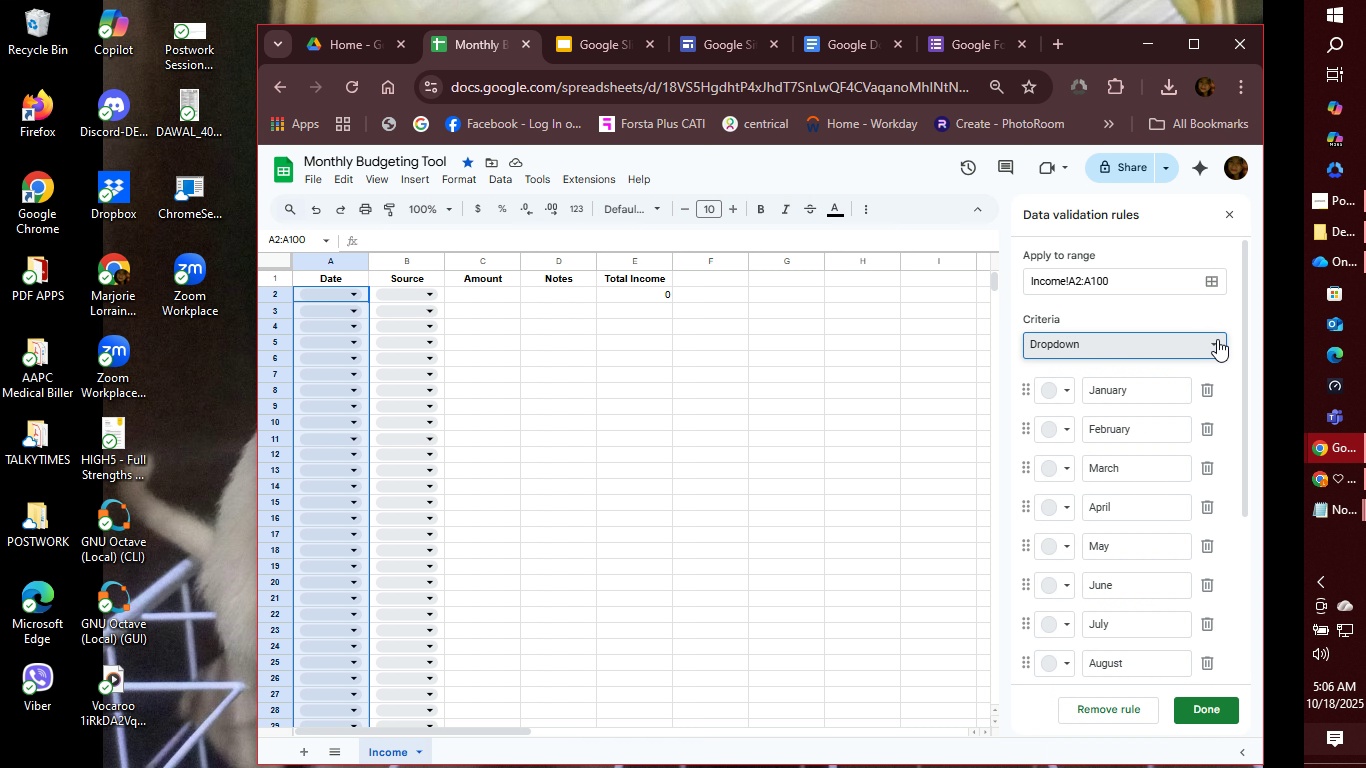 
wait(6.68)
 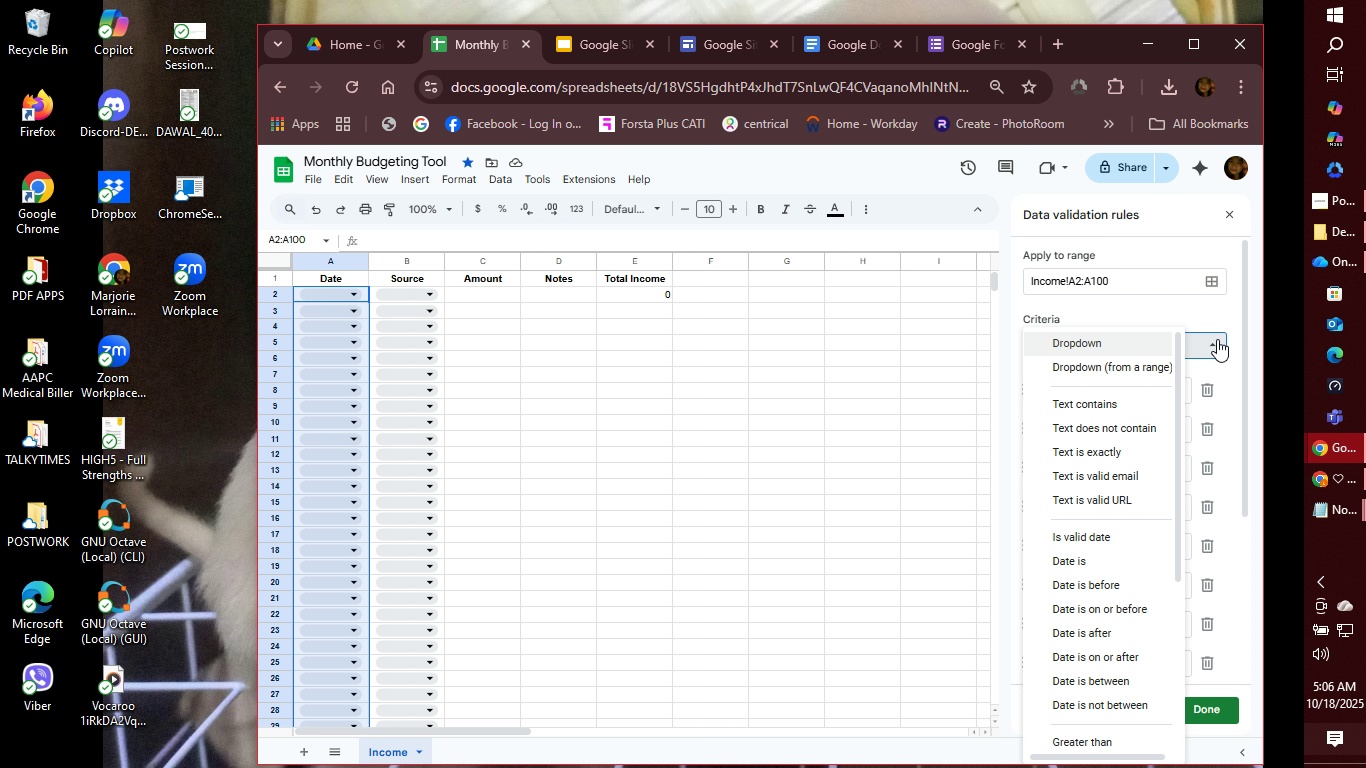 
left_click([1217, 339])
 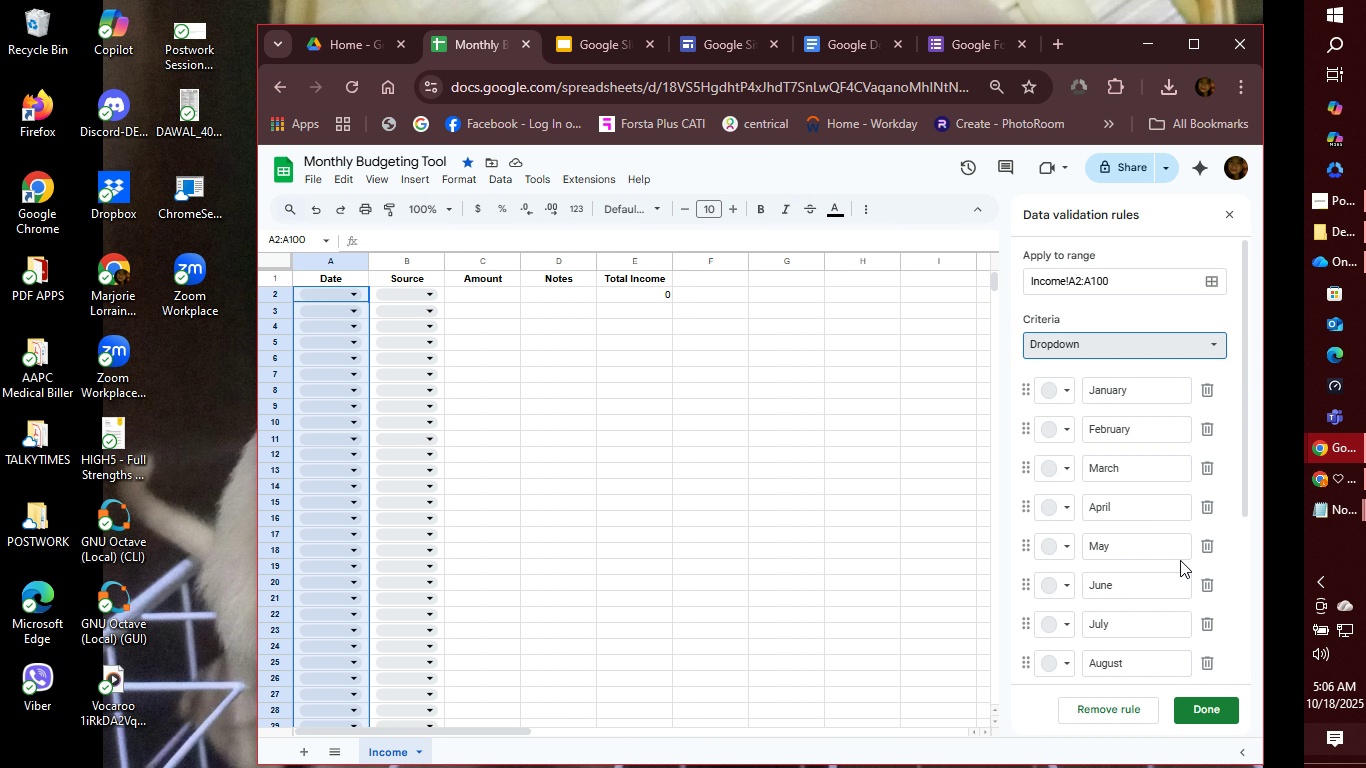 
scroll: coordinate [1168, 550], scroll_direction: down, amount: 2.0
 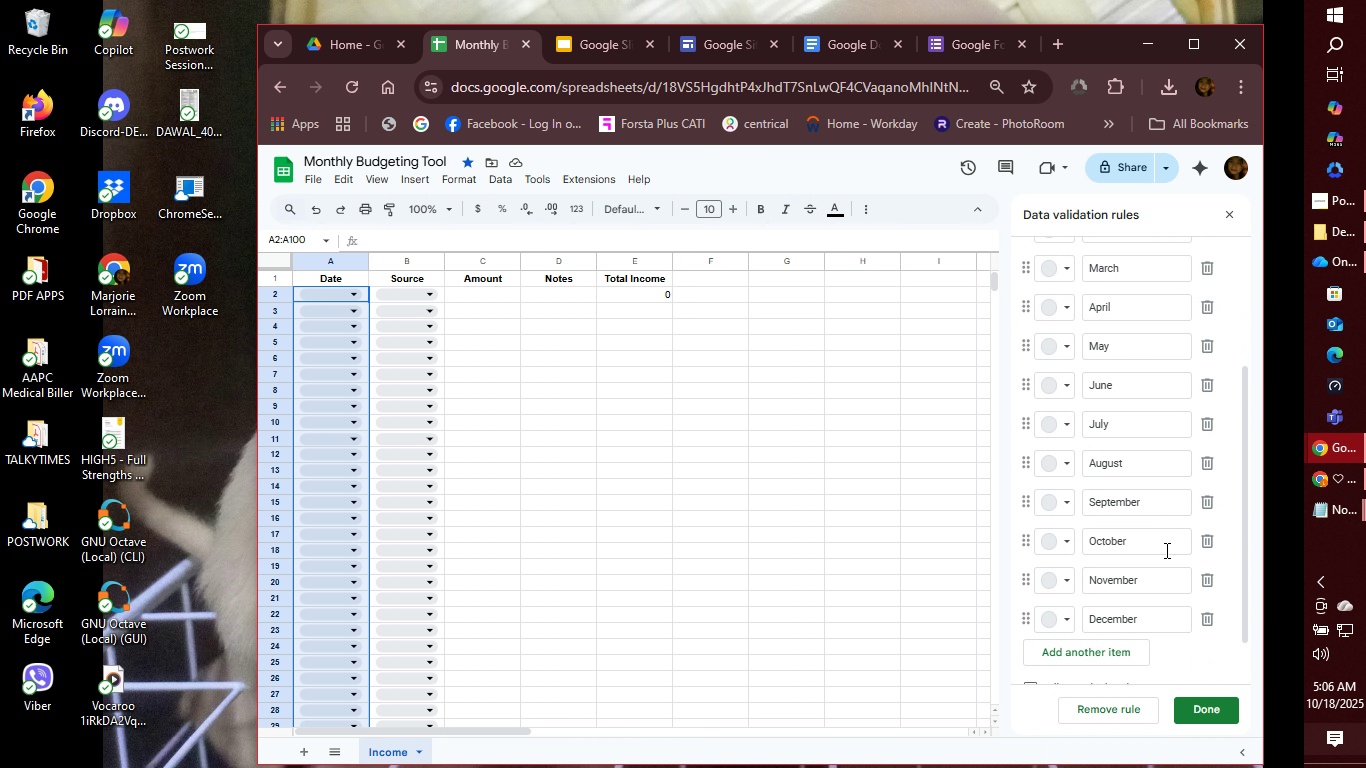 
scroll: coordinate [1165, 550], scroll_direction: up, amount: 2.0
 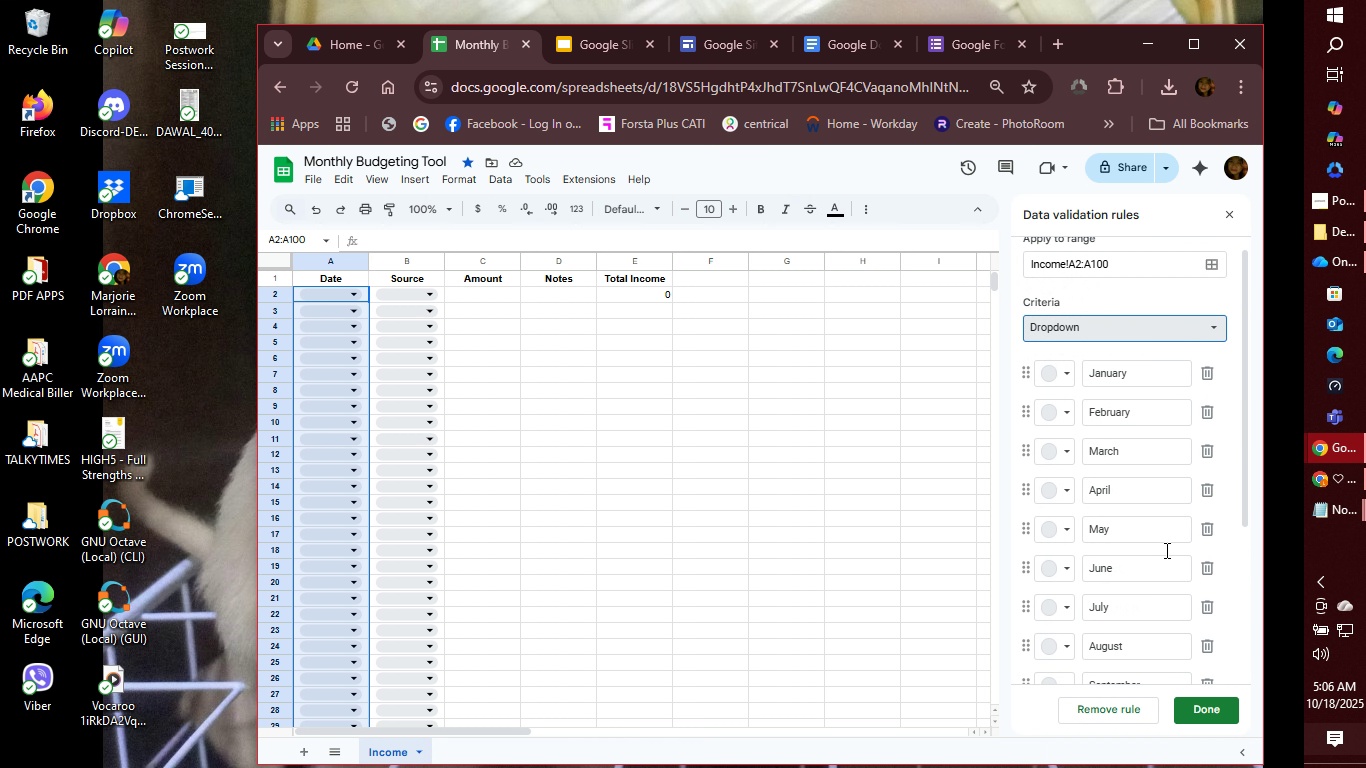 
scroll: coordinate [1165, 561], scroll_direction: down, amount: 5.0
 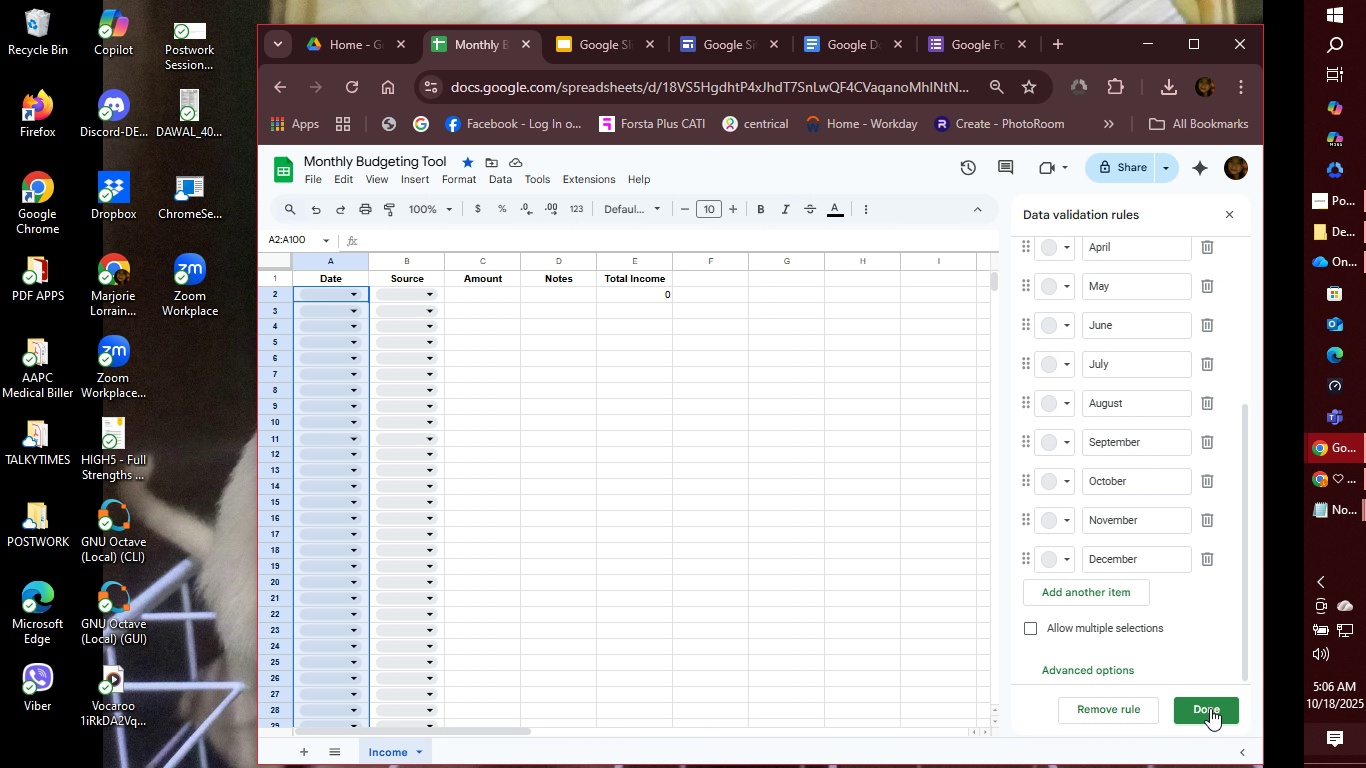 
left_click([1210, 708])
 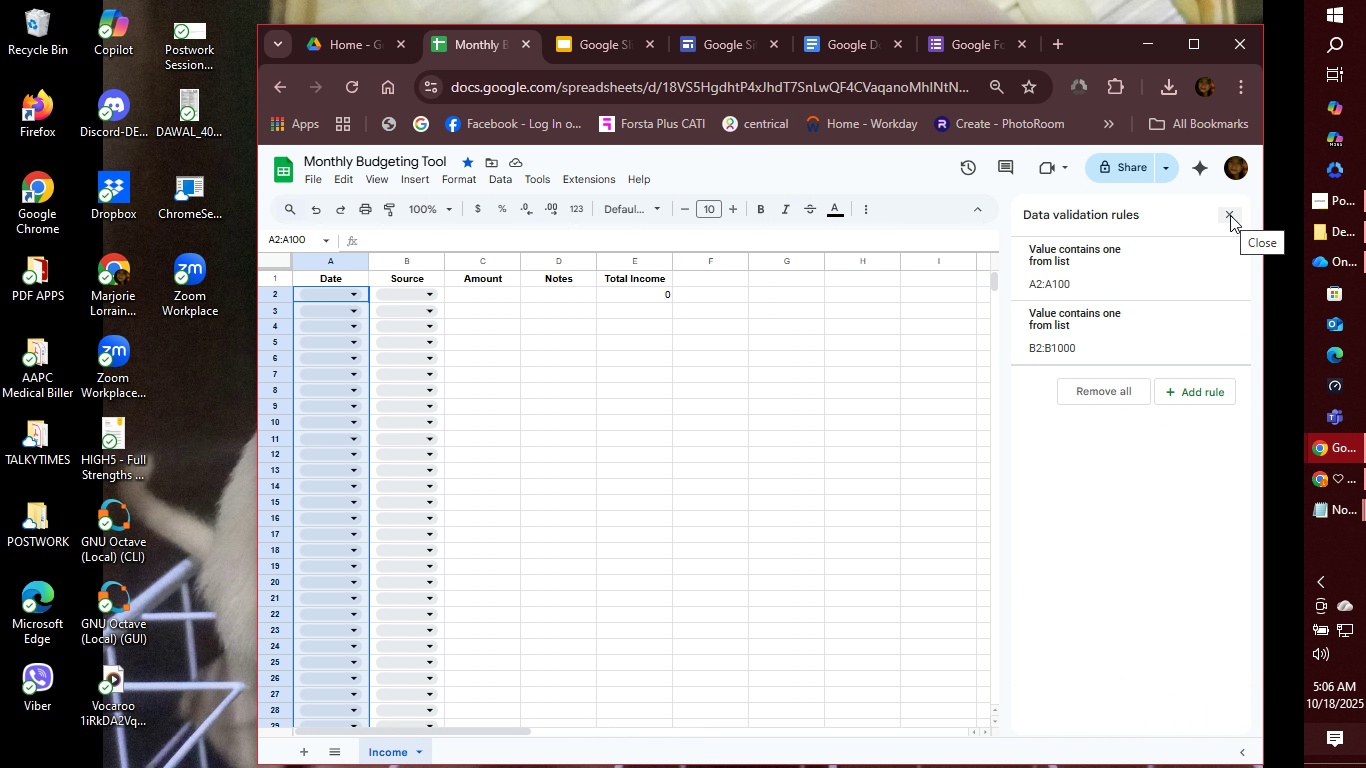 
left_click([1230, 215])
 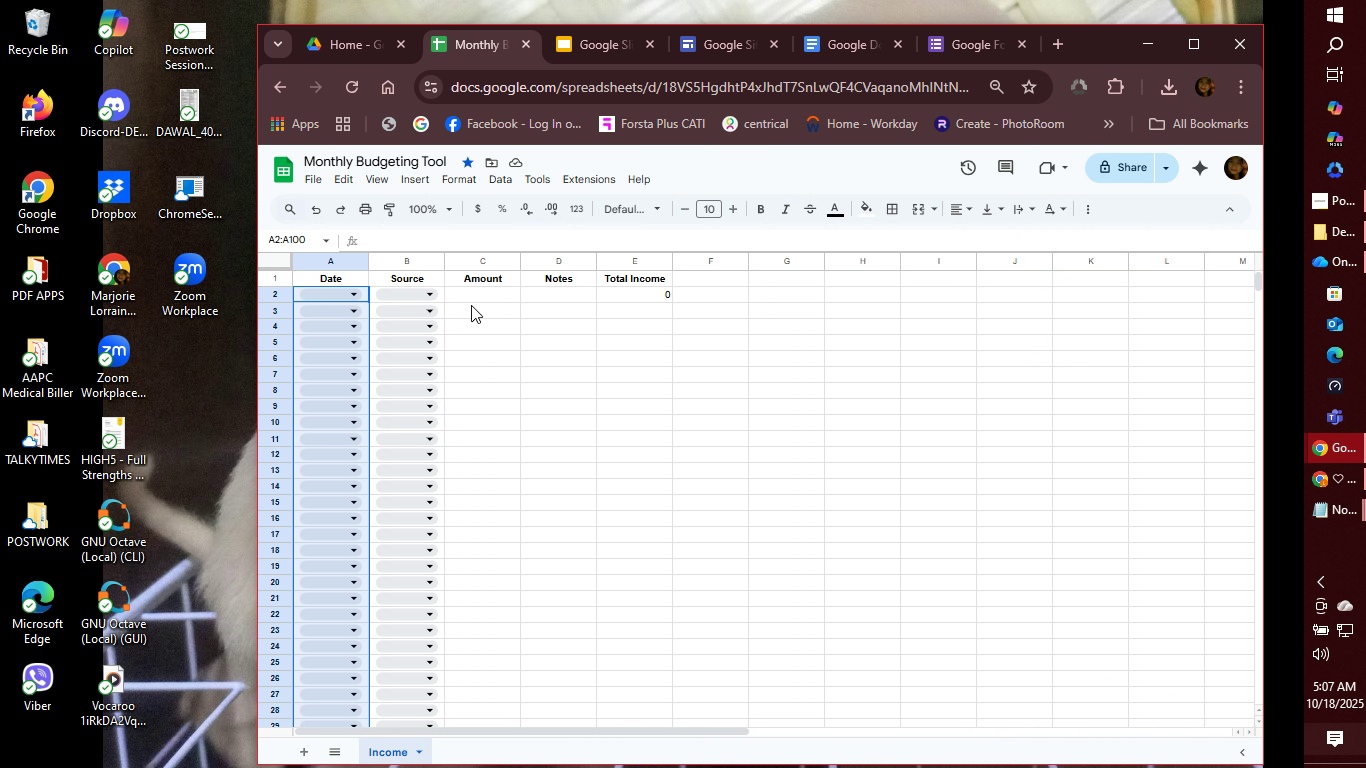 
left_click([485, 295])
 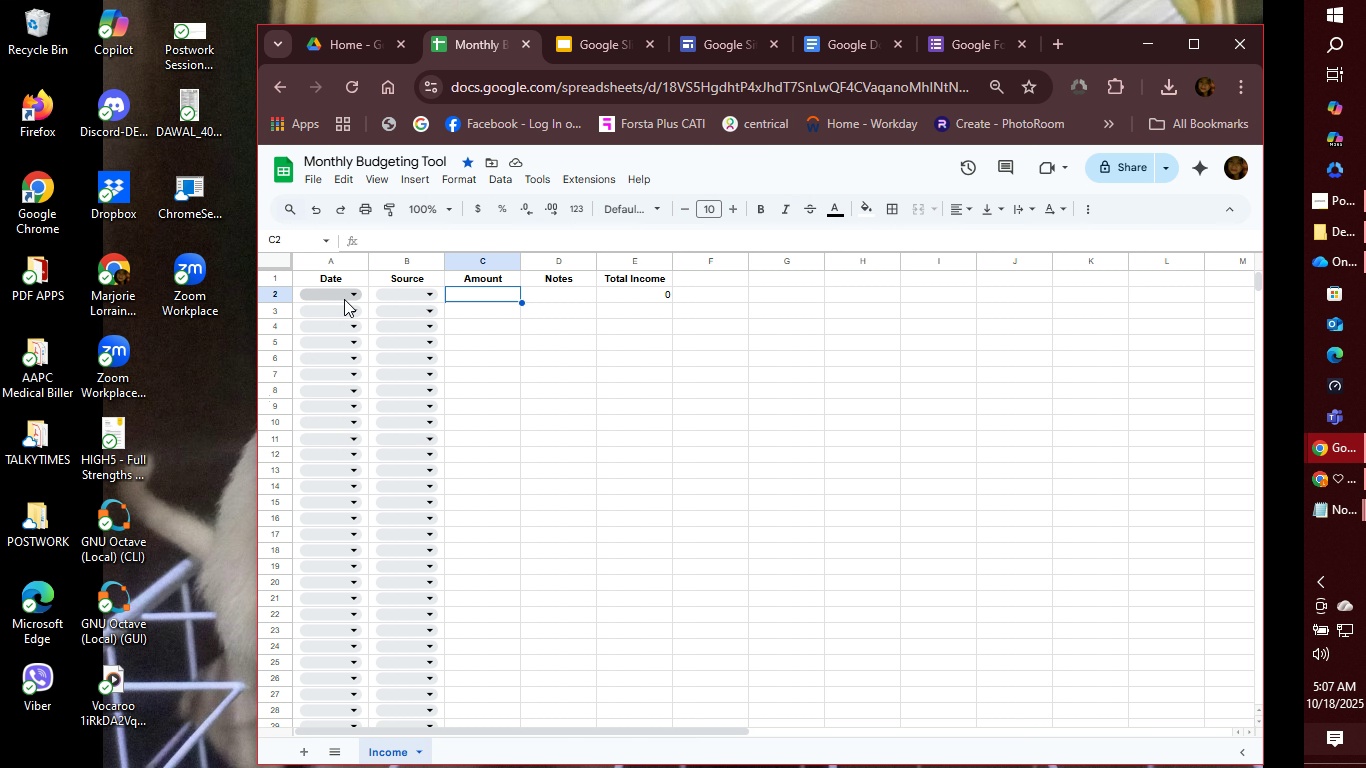 
left_click([357, 295])
 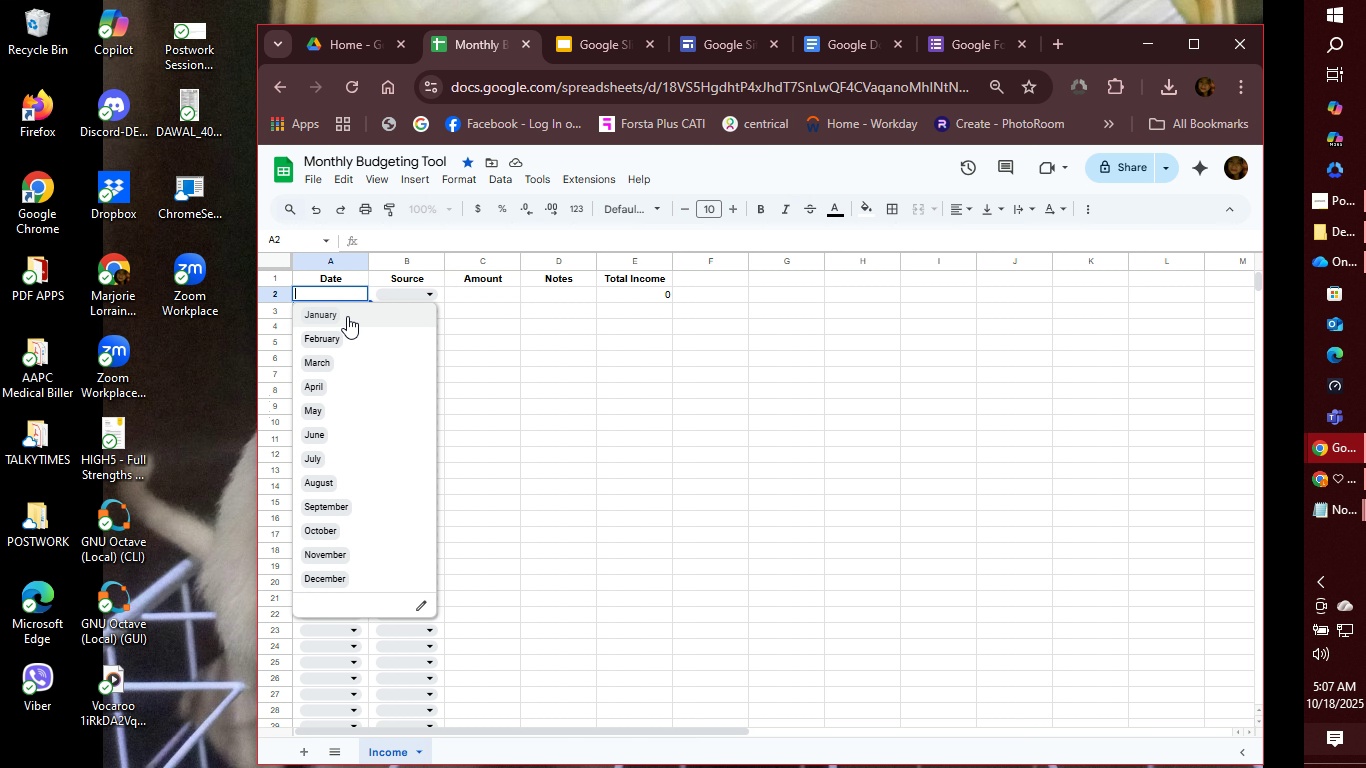 
left_click([347, 316])
 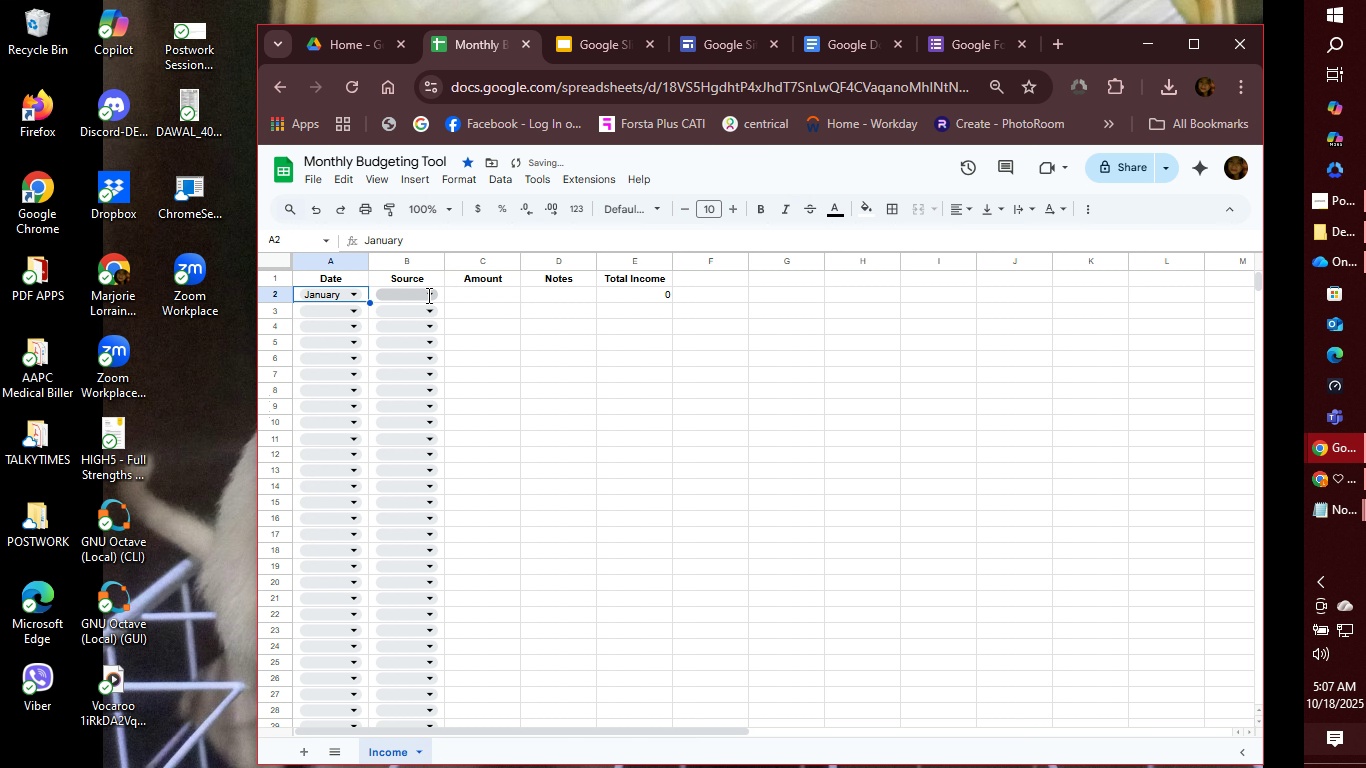 
left_click([427, 295])
 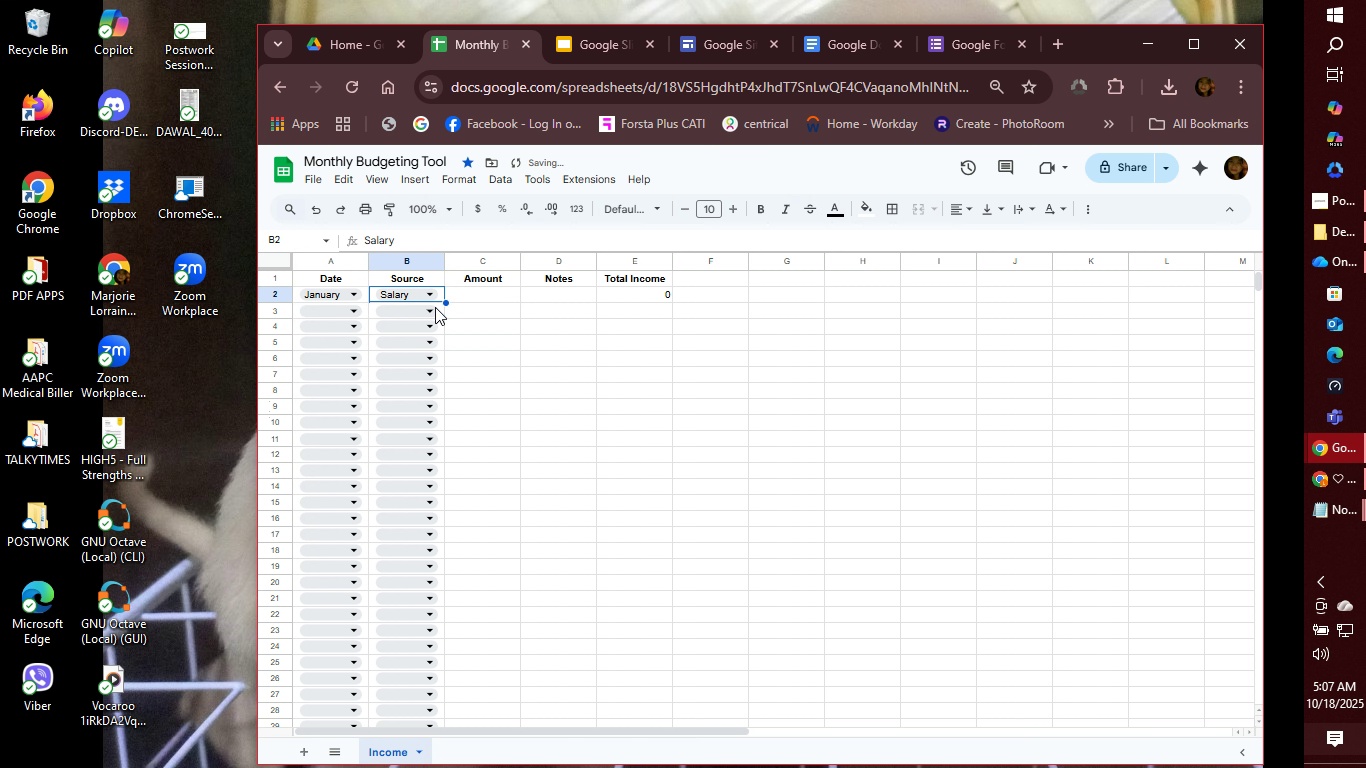 
left_click([426, 316])
 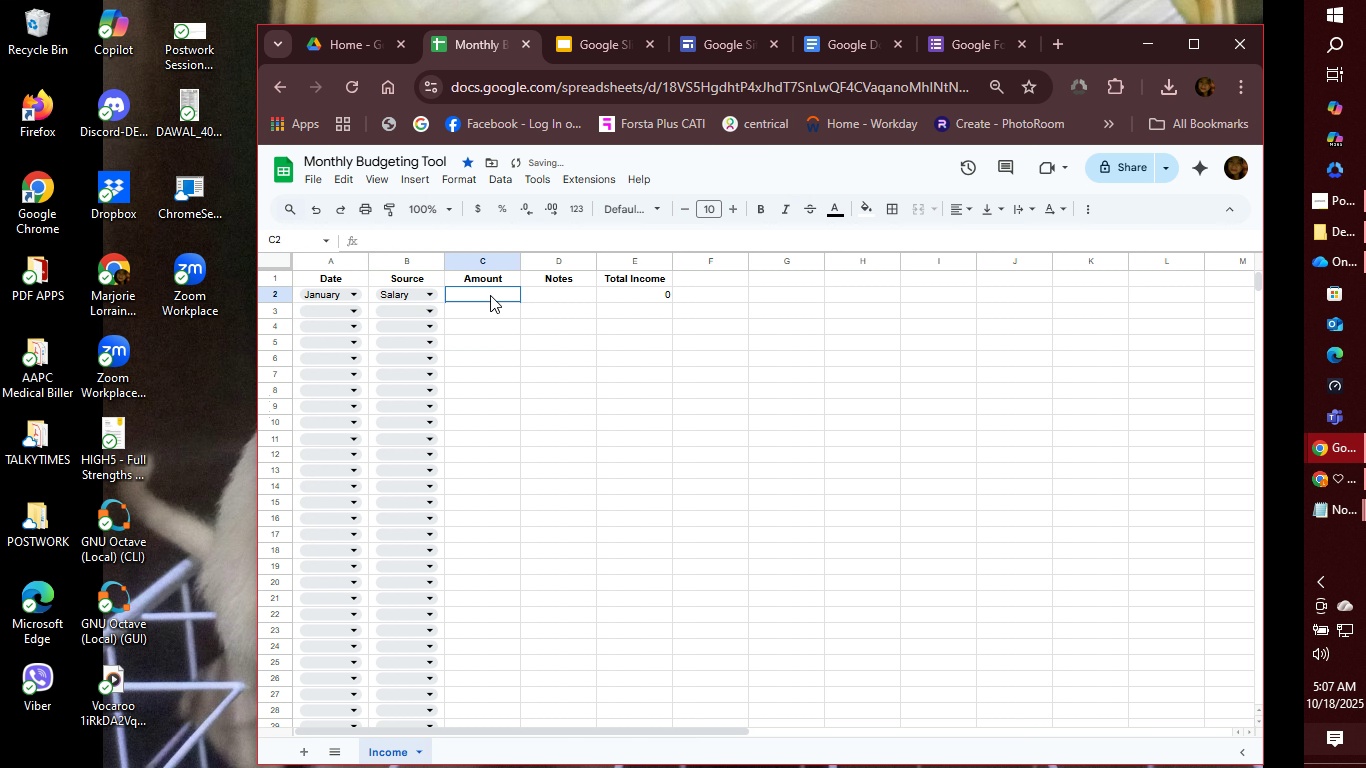 
left_click([490, 295])
 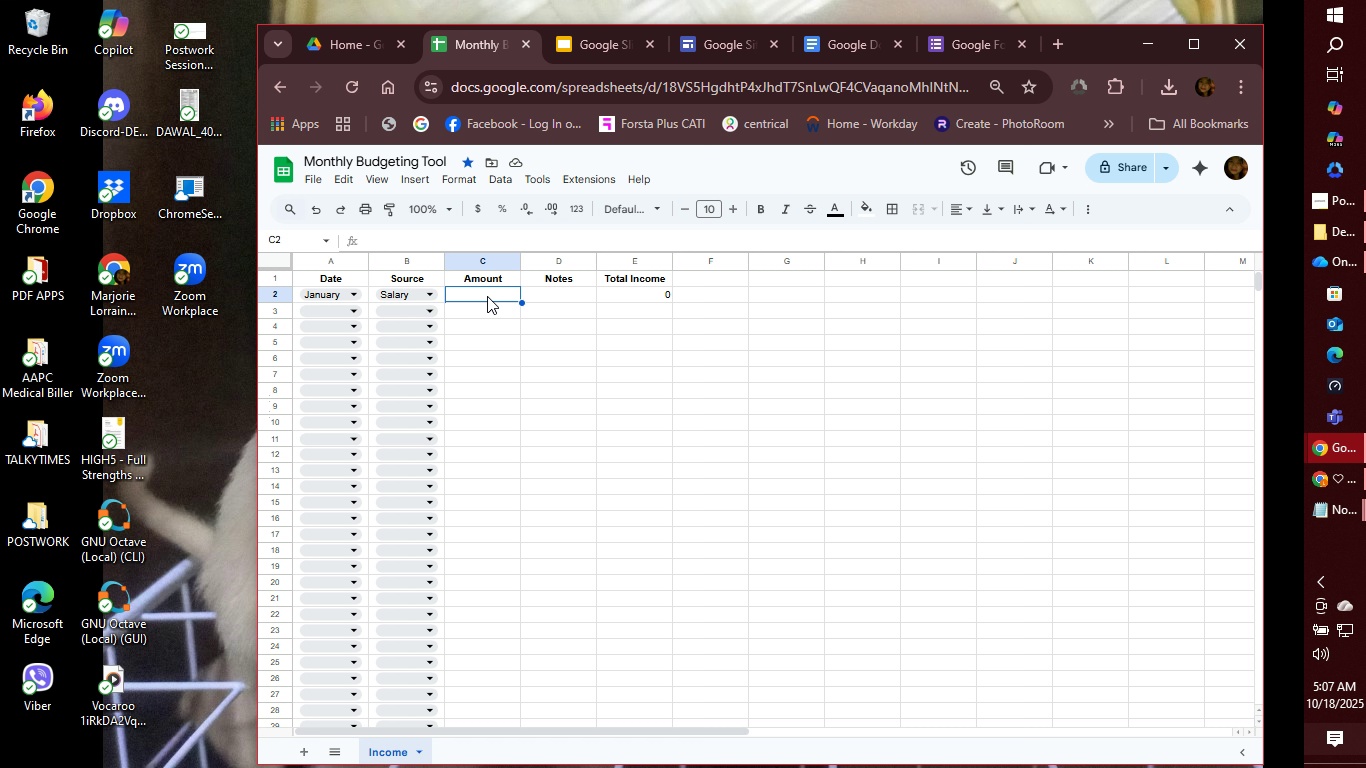 
wait(19.53)
 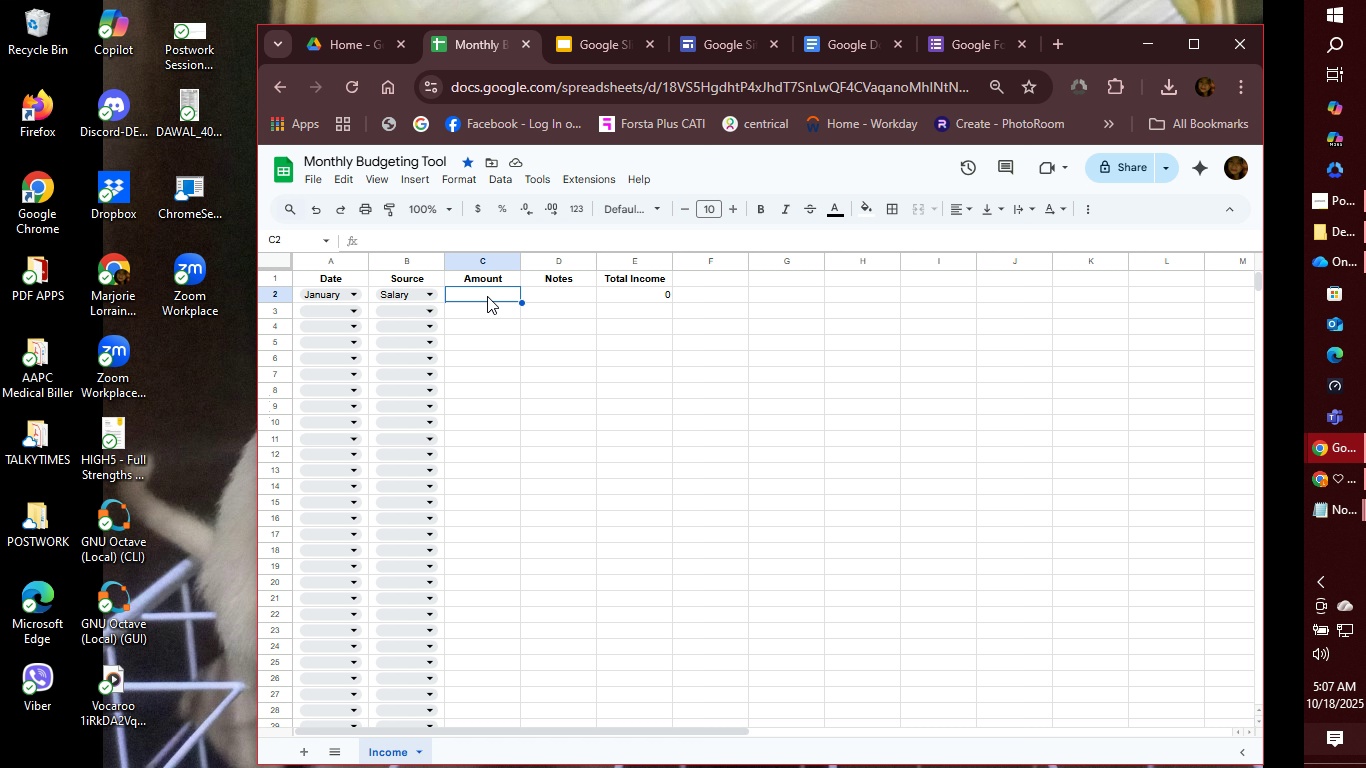 
left_click([339, 335])
 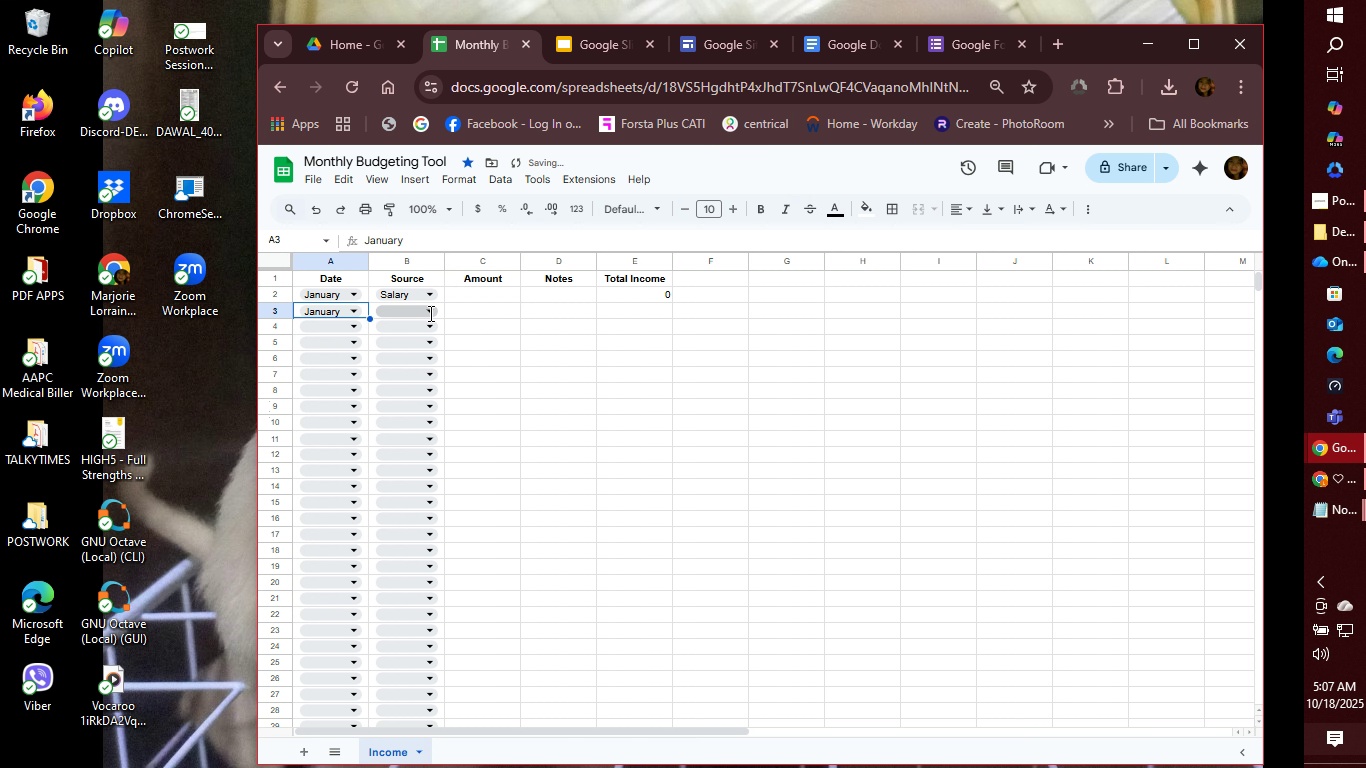 
left_click([429, 313])
 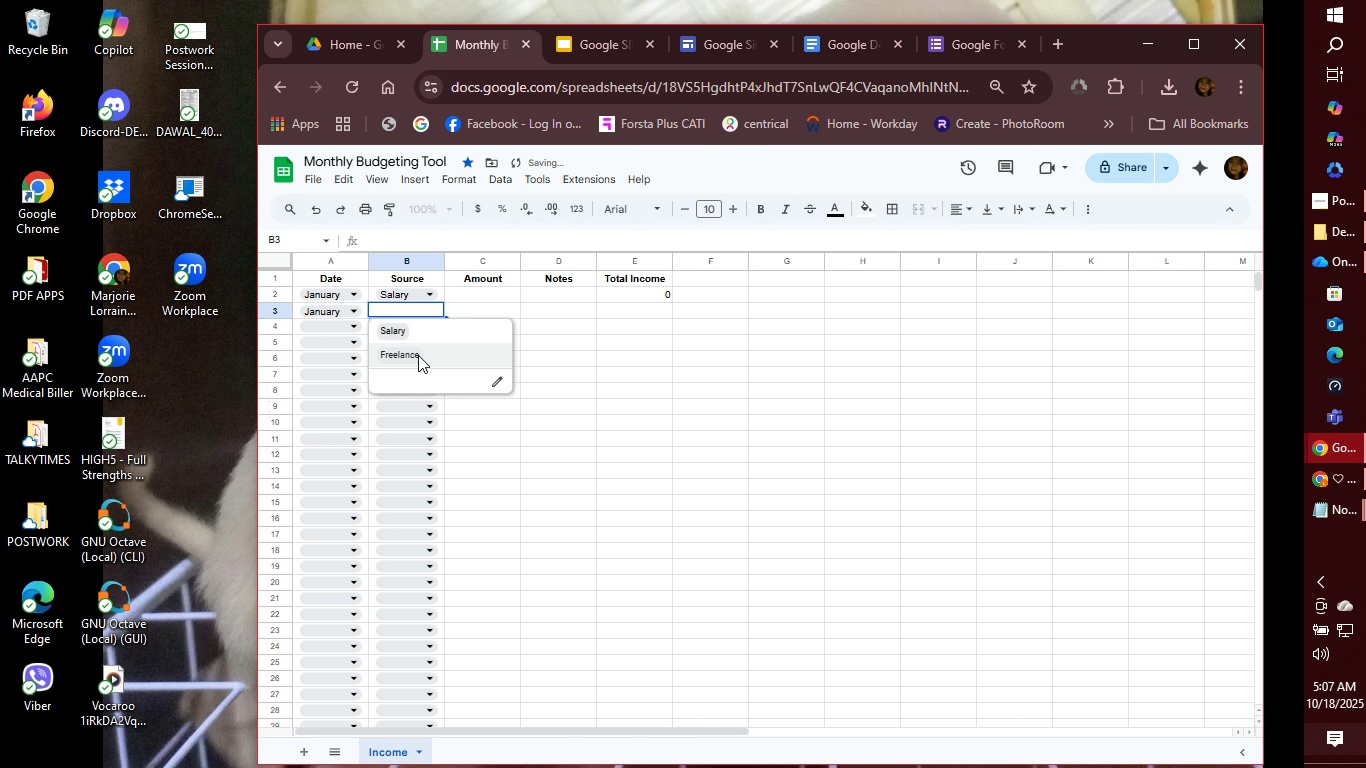 
left_click([418, 355])
 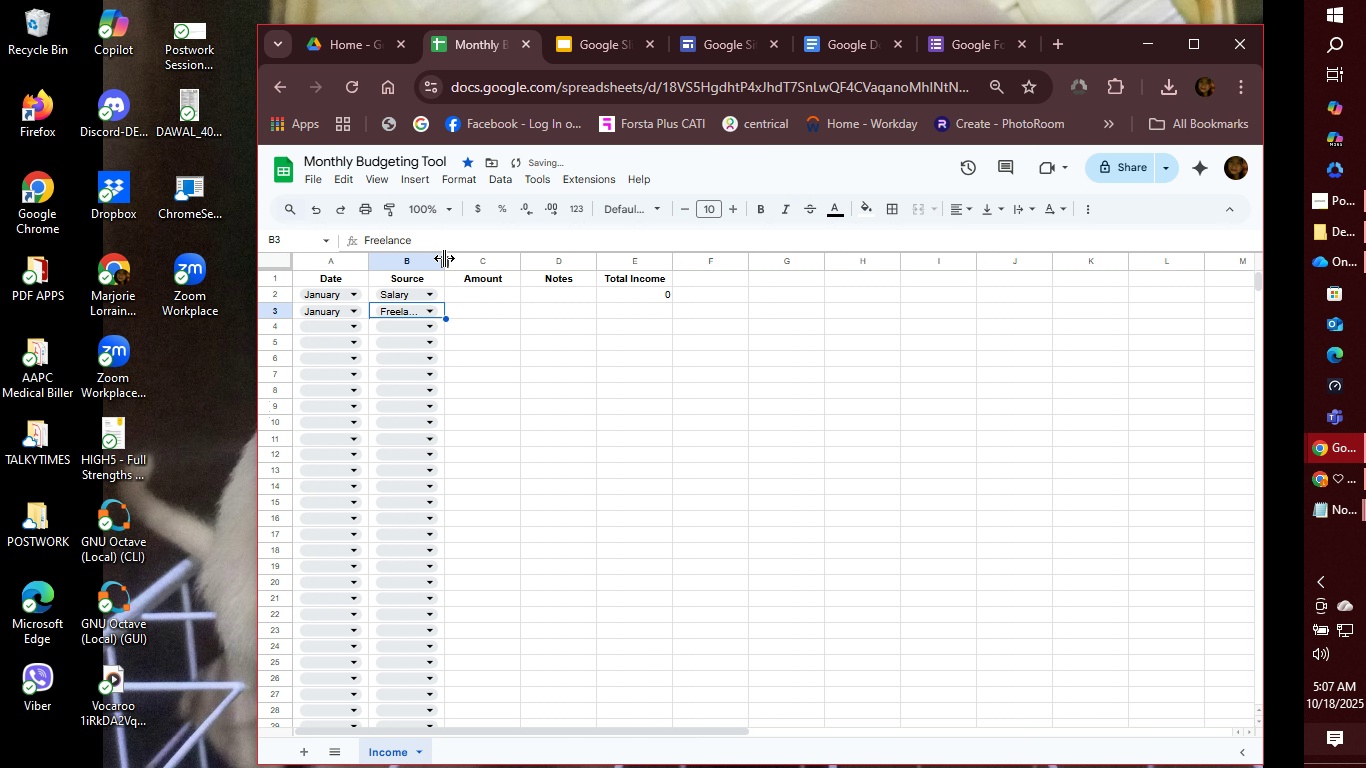 
left_click_drag(start_coordinate=[444, 258], to_coordinate=[456, 257])
 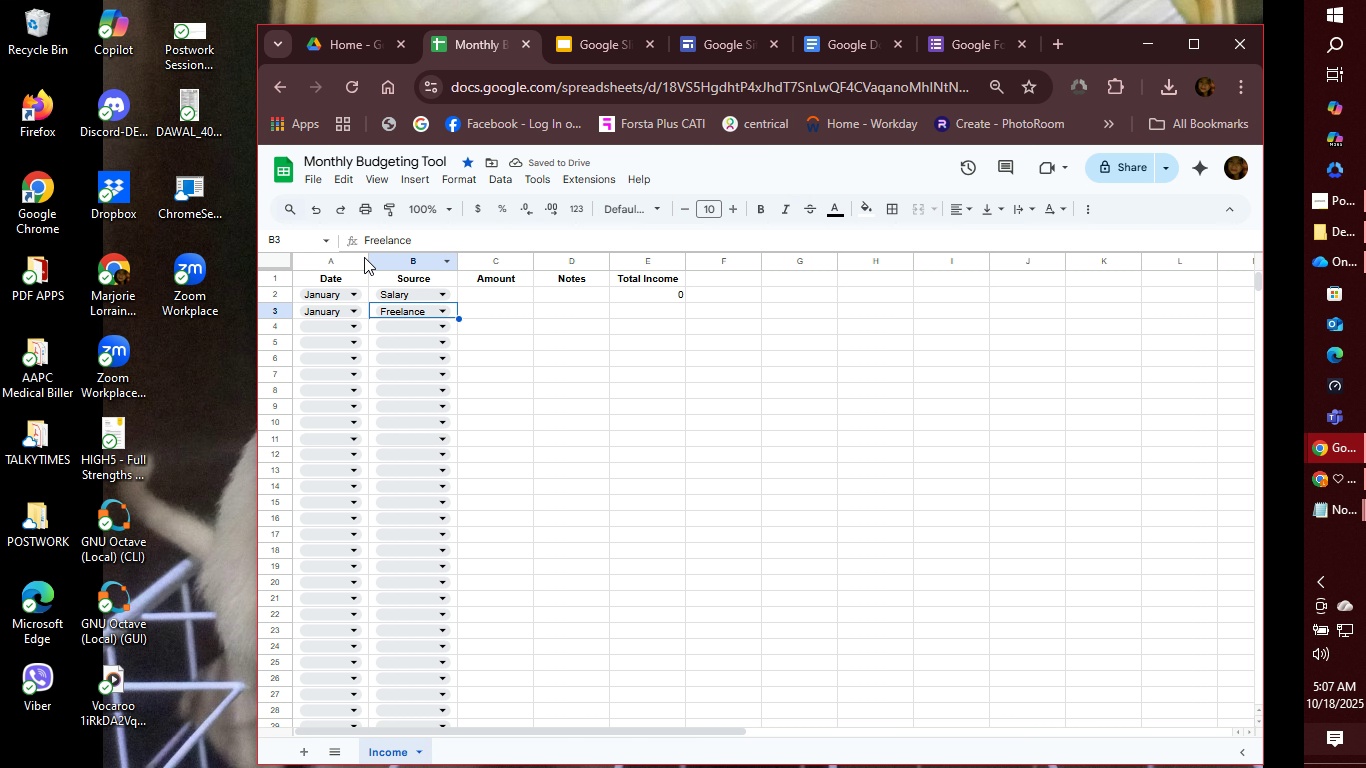 
left_click_drag(start_coordinate=[367, 251], to_coordinate=[376, 251])
 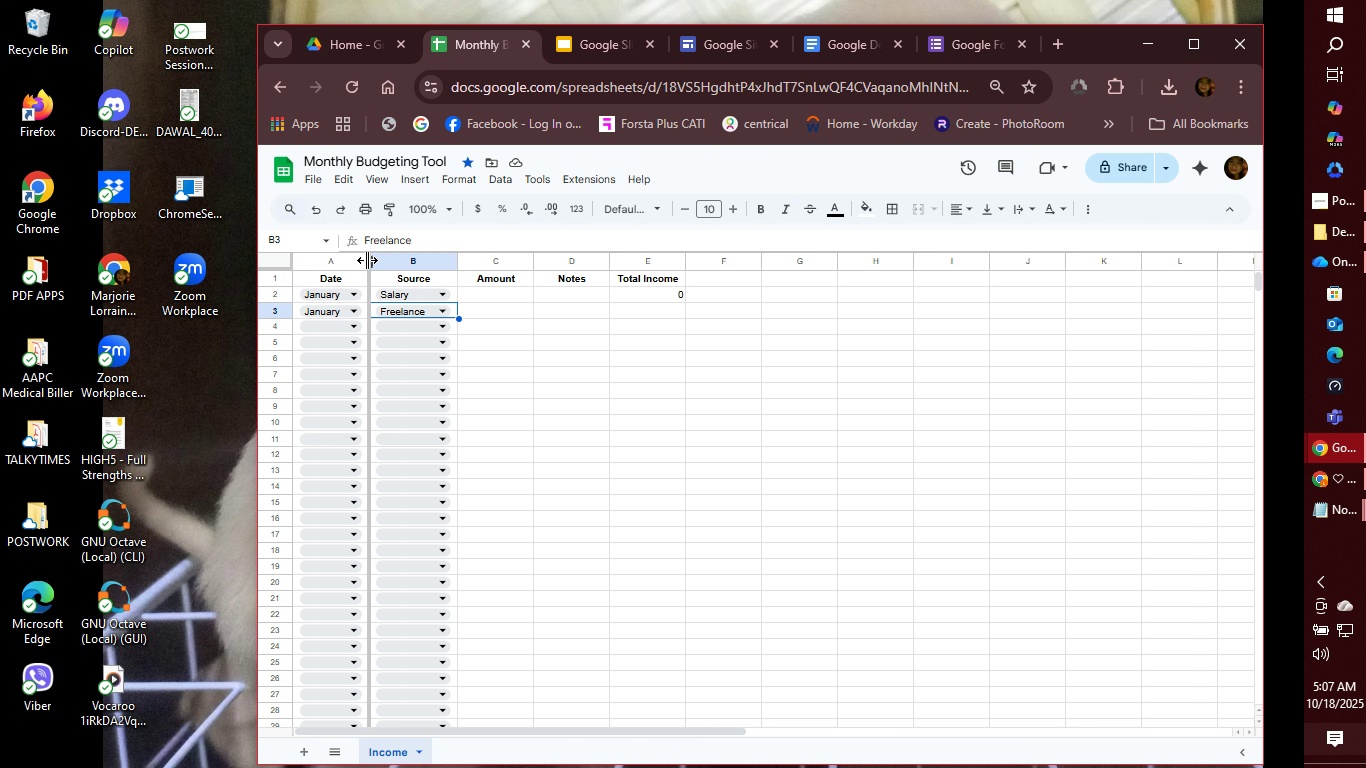 
left_click_drag(start_coordinate=[367, 260], to_coordinate=[375, 260])
 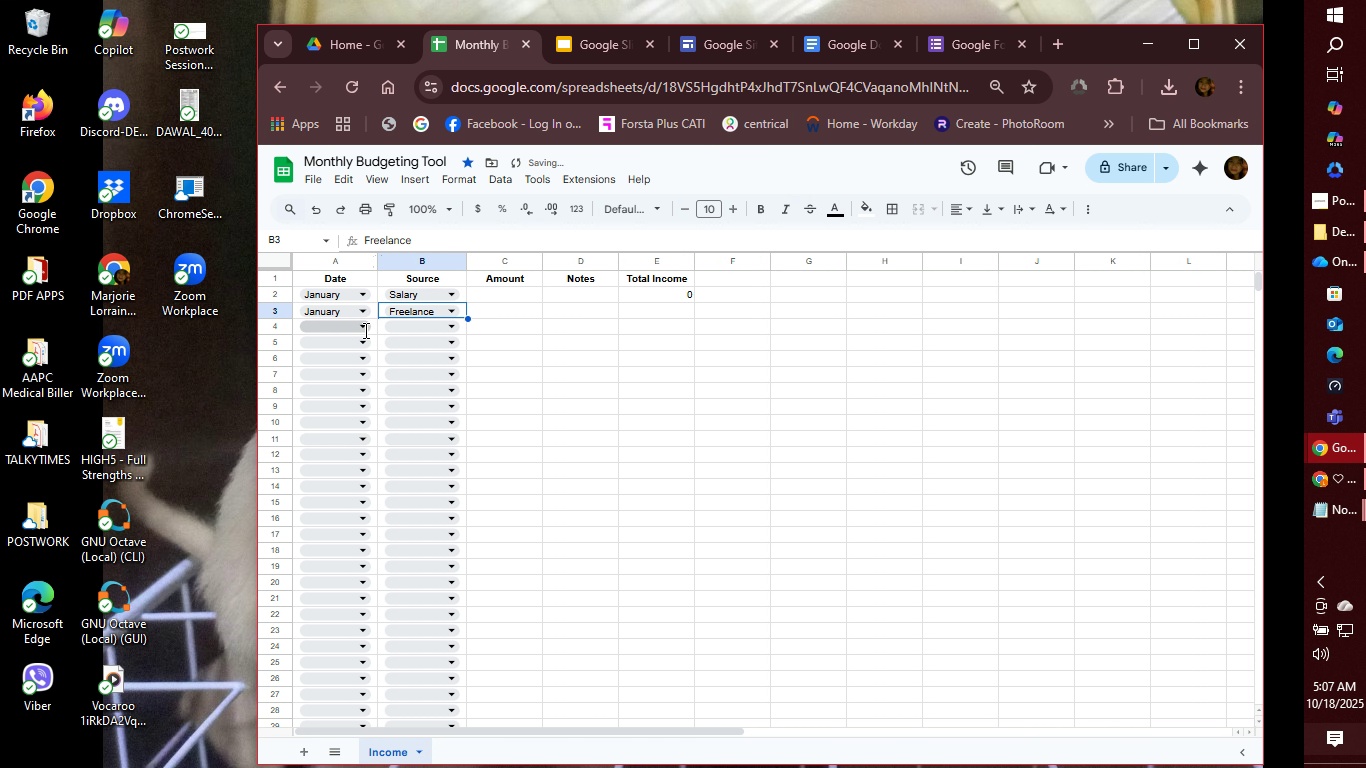 
left_click([364, 330])
 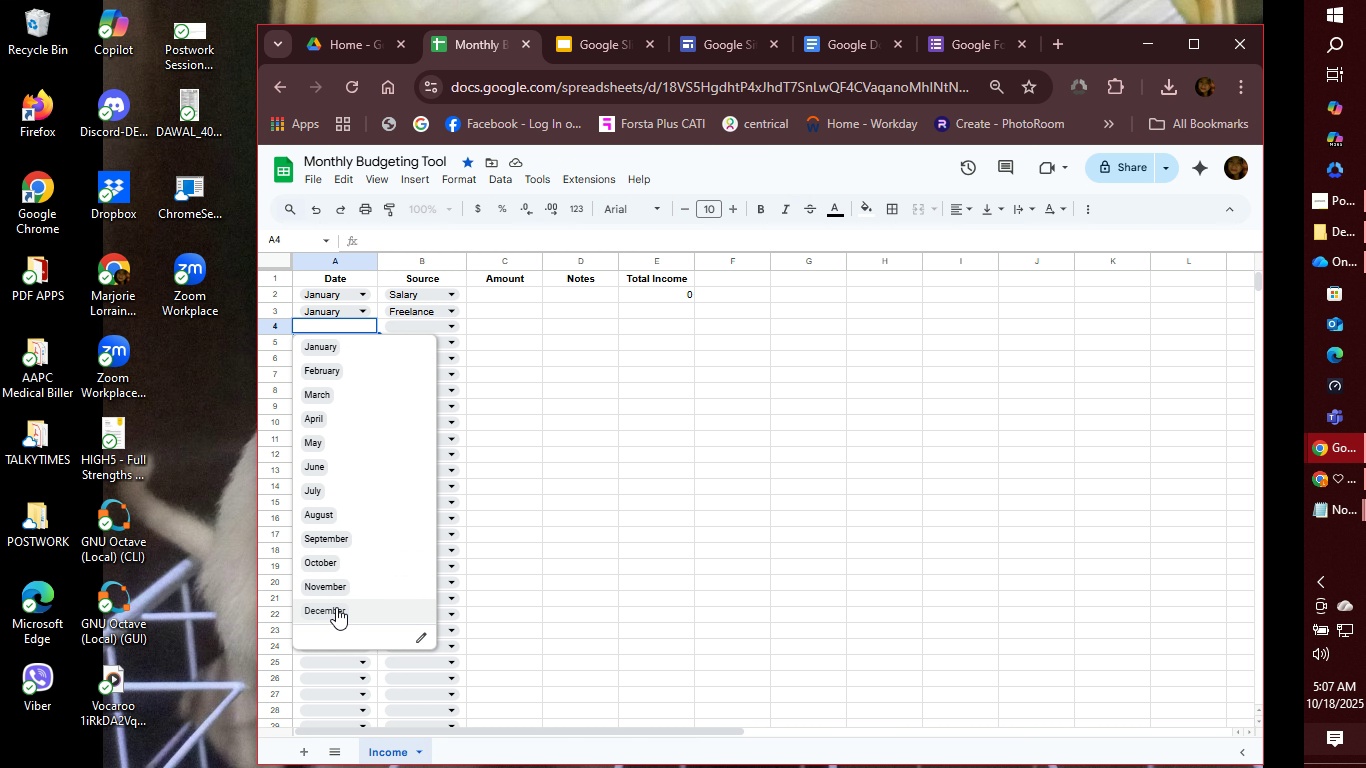 
left_click([336, 539])
 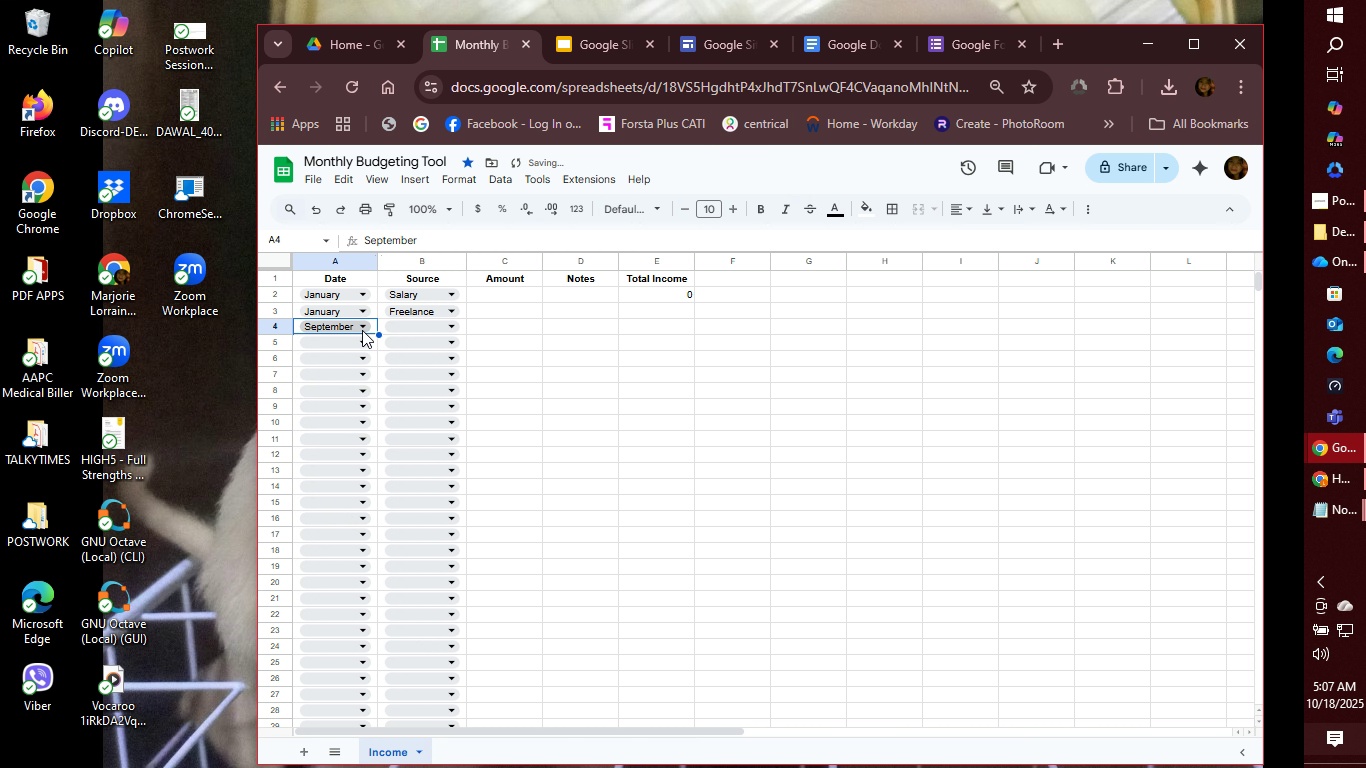 
left_click([362, 330])
 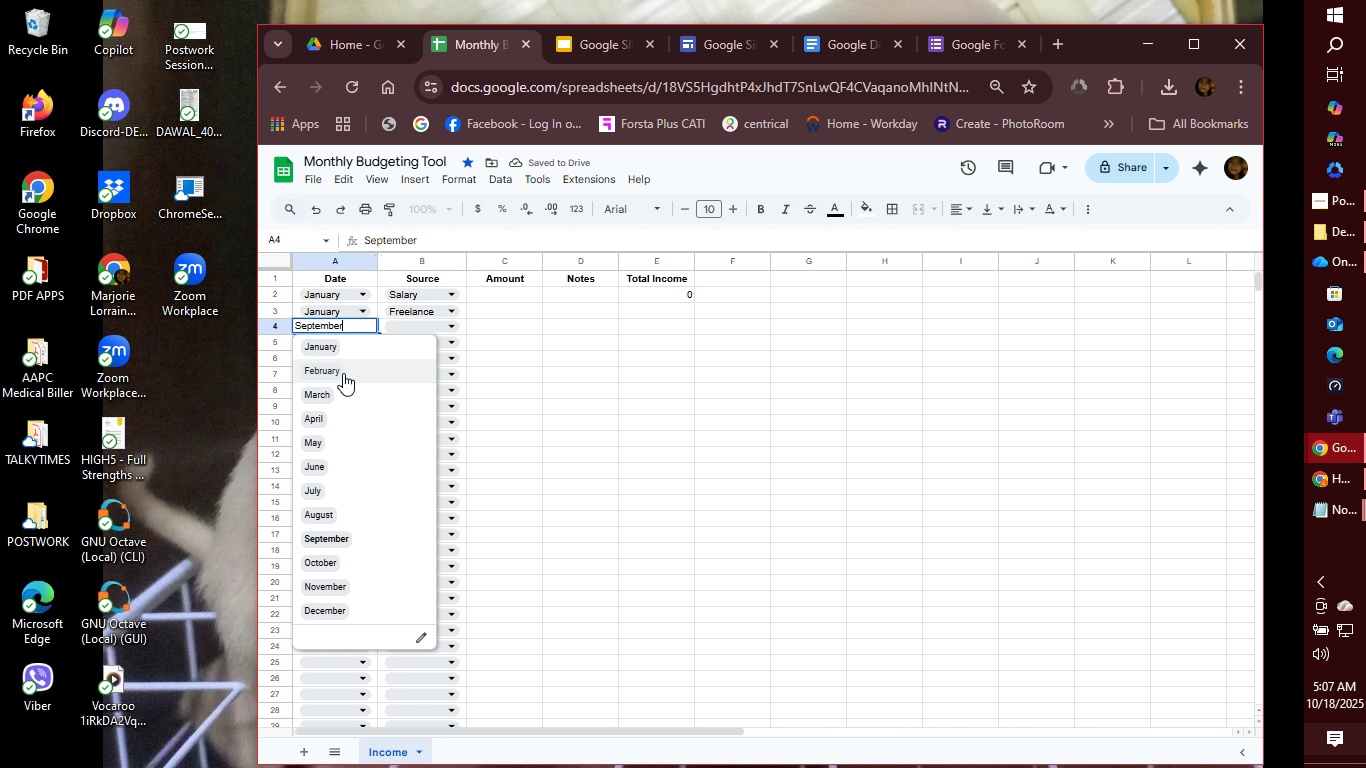 
left_click([343, 373])
 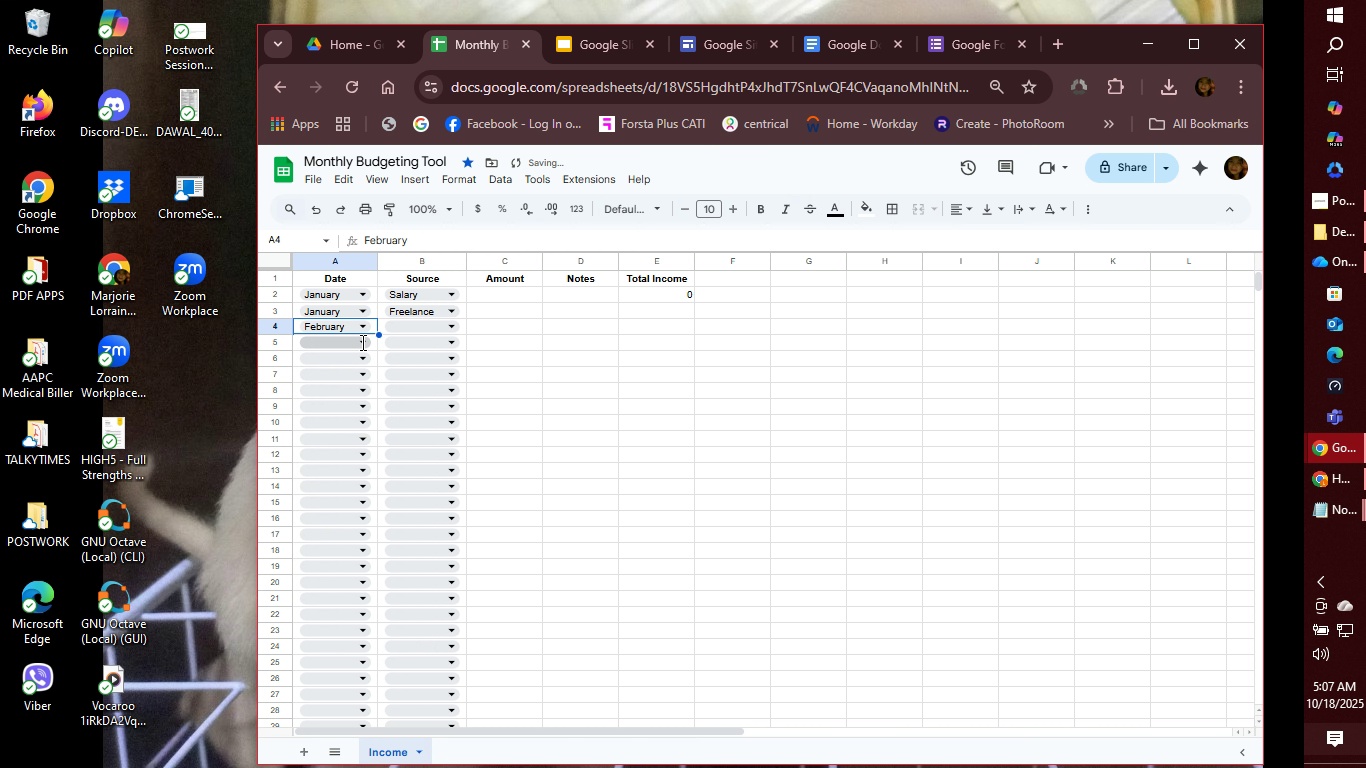 
left_click([361, 342])
 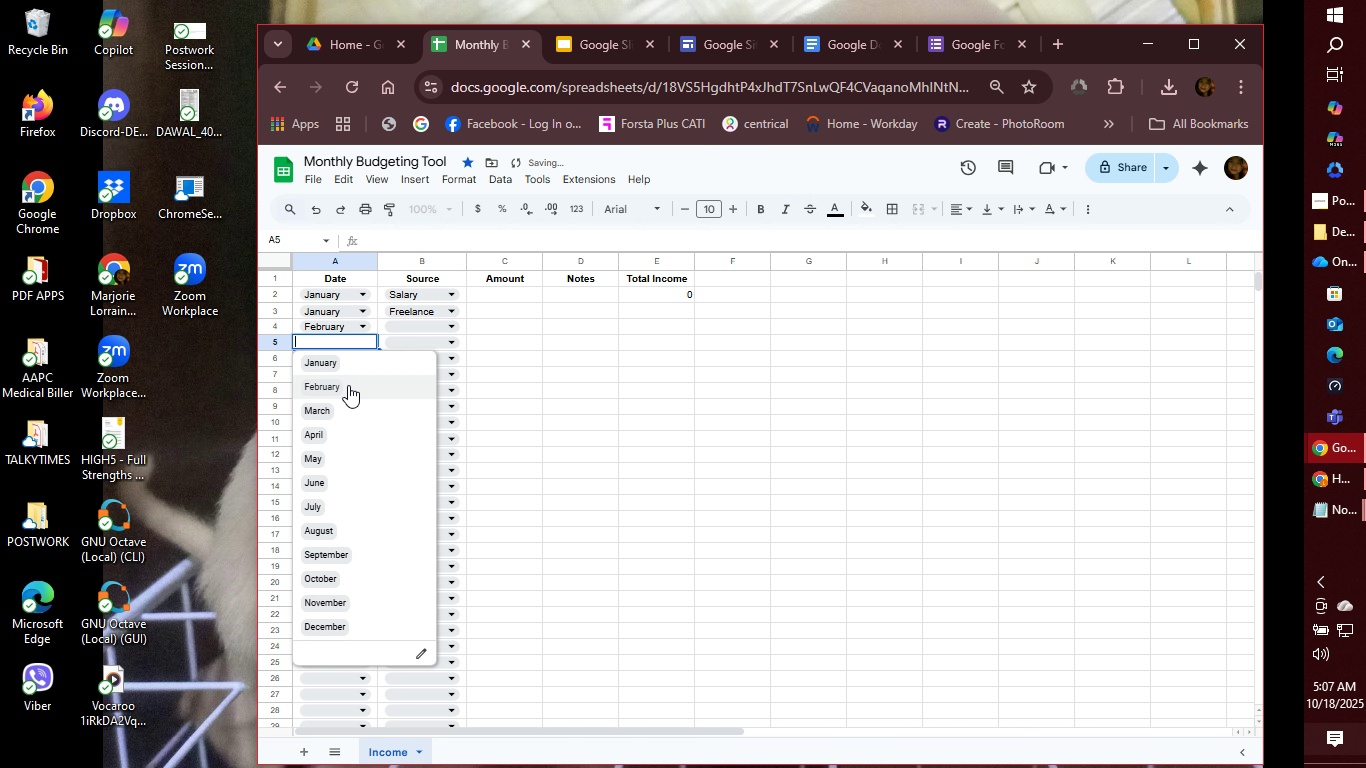 
left_click([348, 385])
 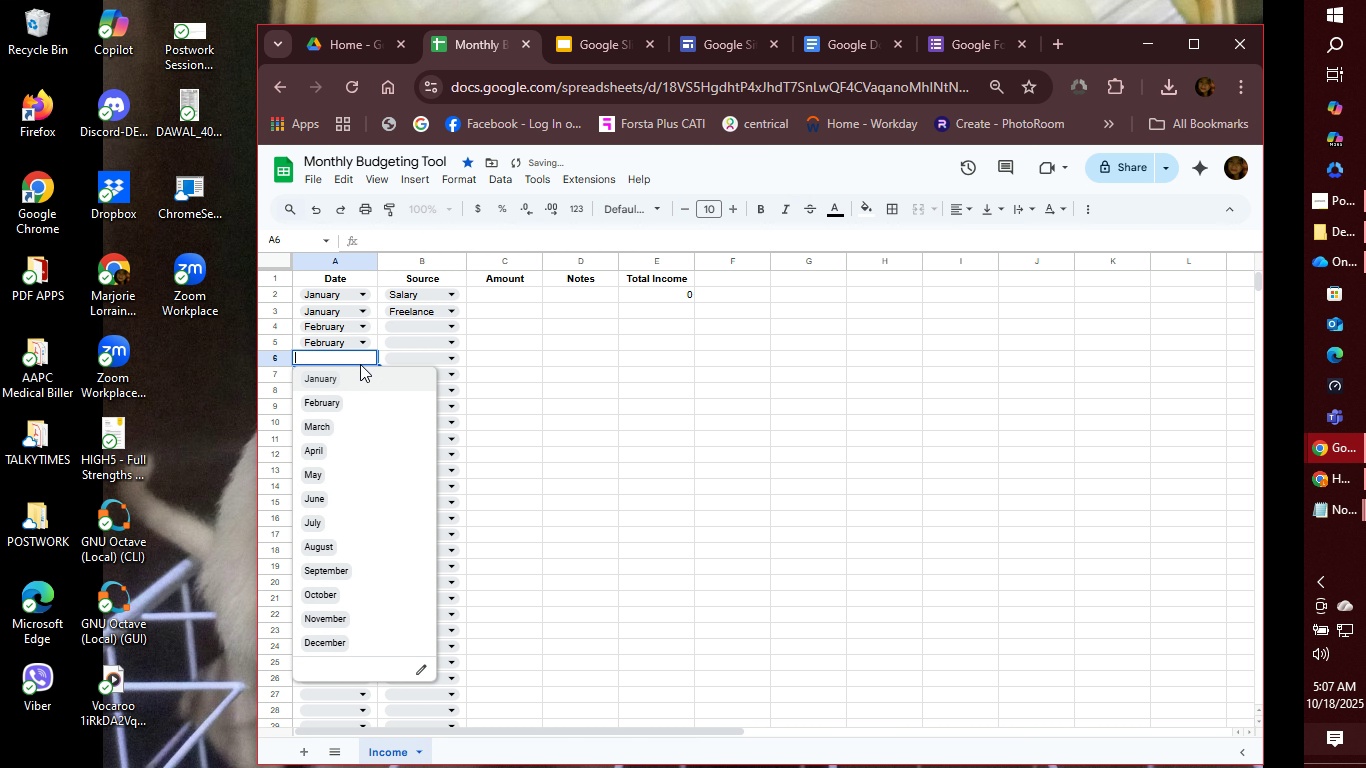 
left_click([360, 364])
 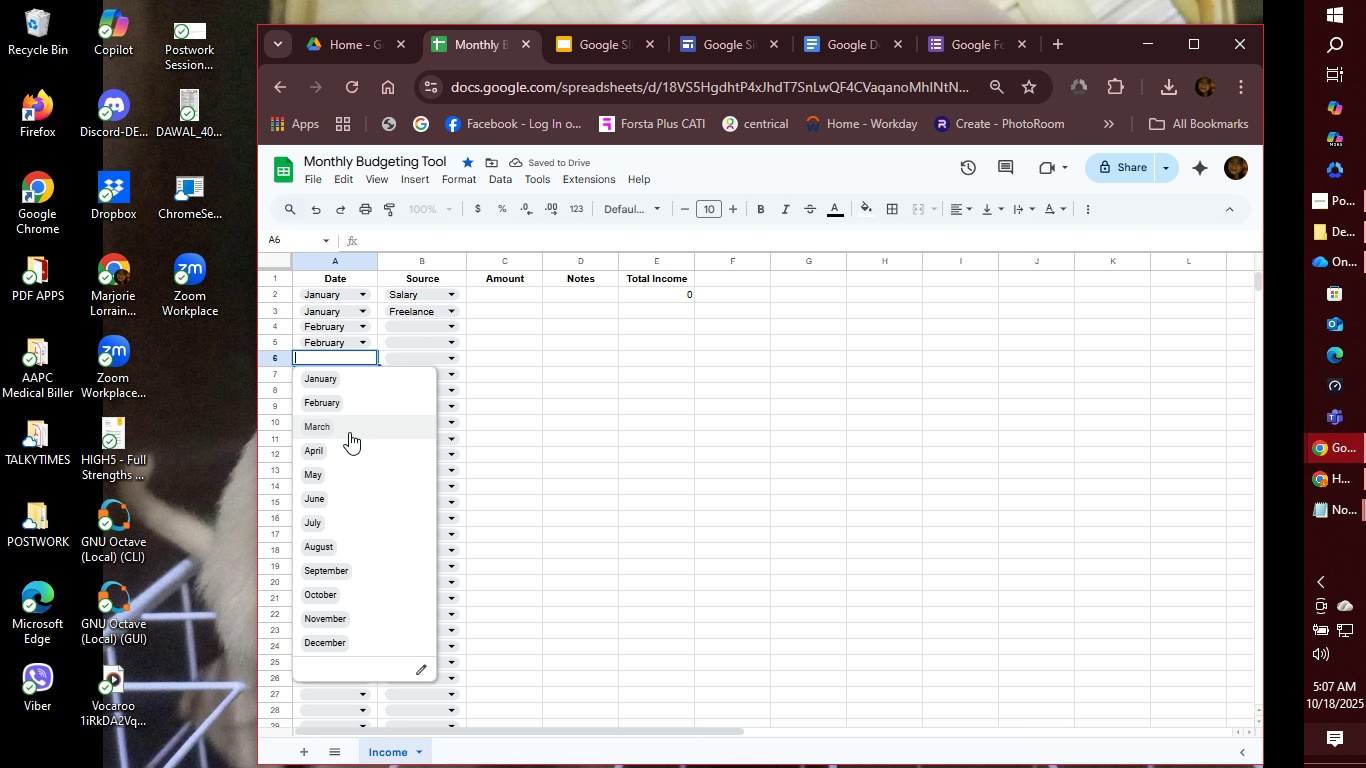 
left_click([349, 432])
 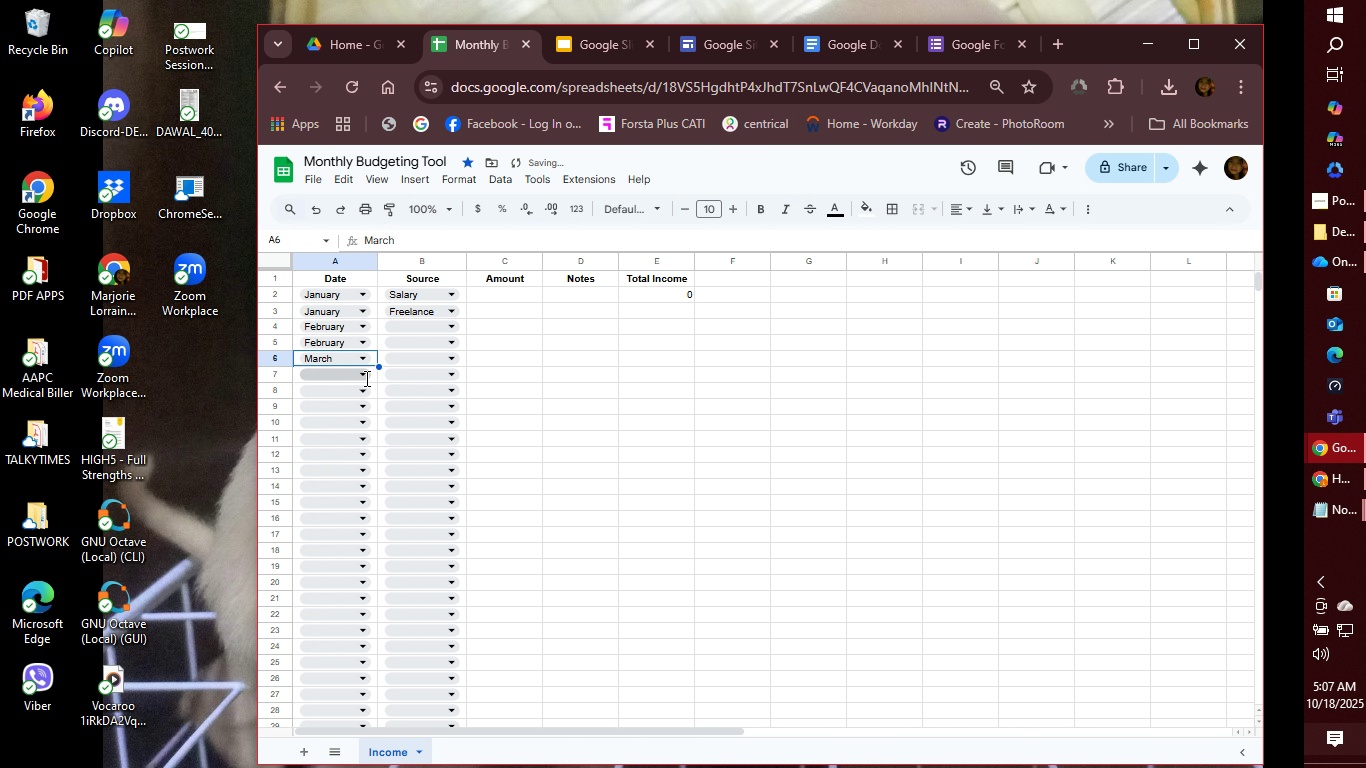 
left_click([365, 378])
 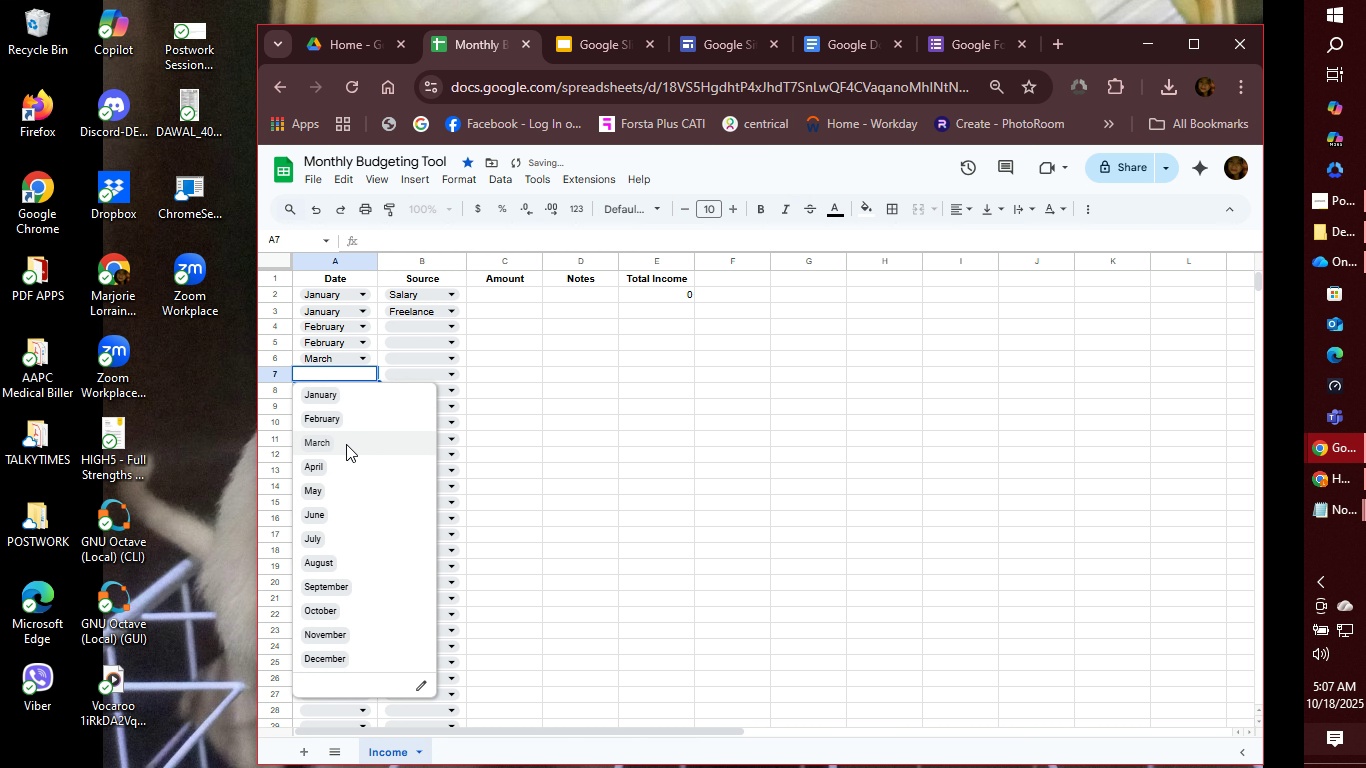 
left_click([346, 447])
 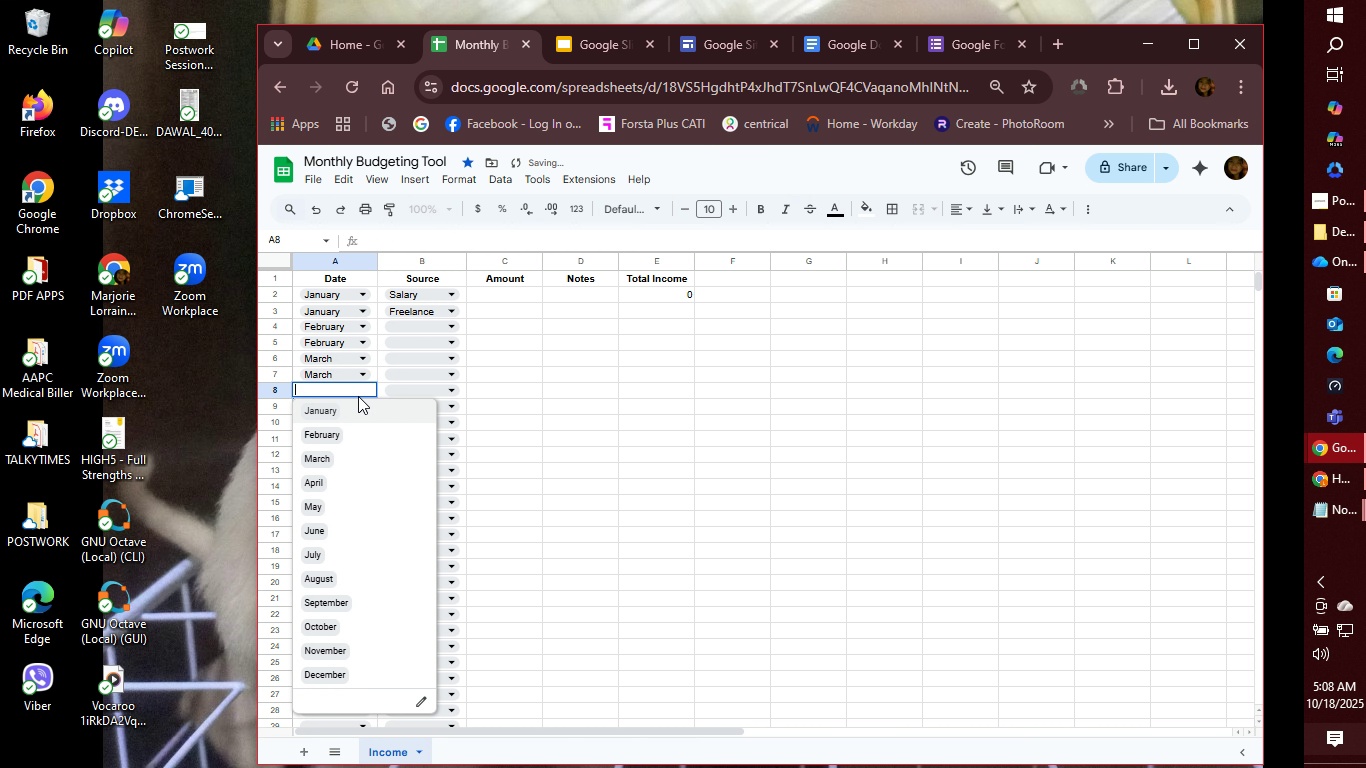 
left_click([358, 396])
 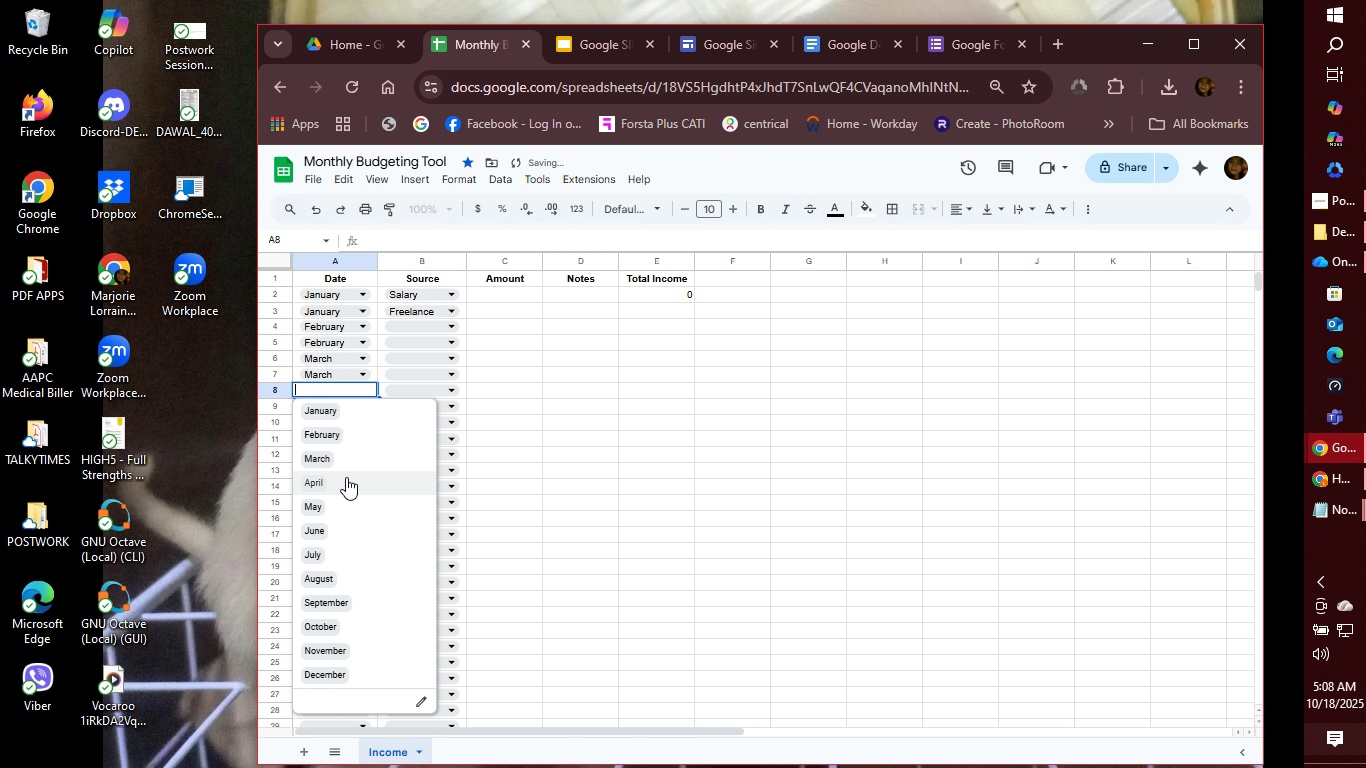 
left_click([346, 477])
 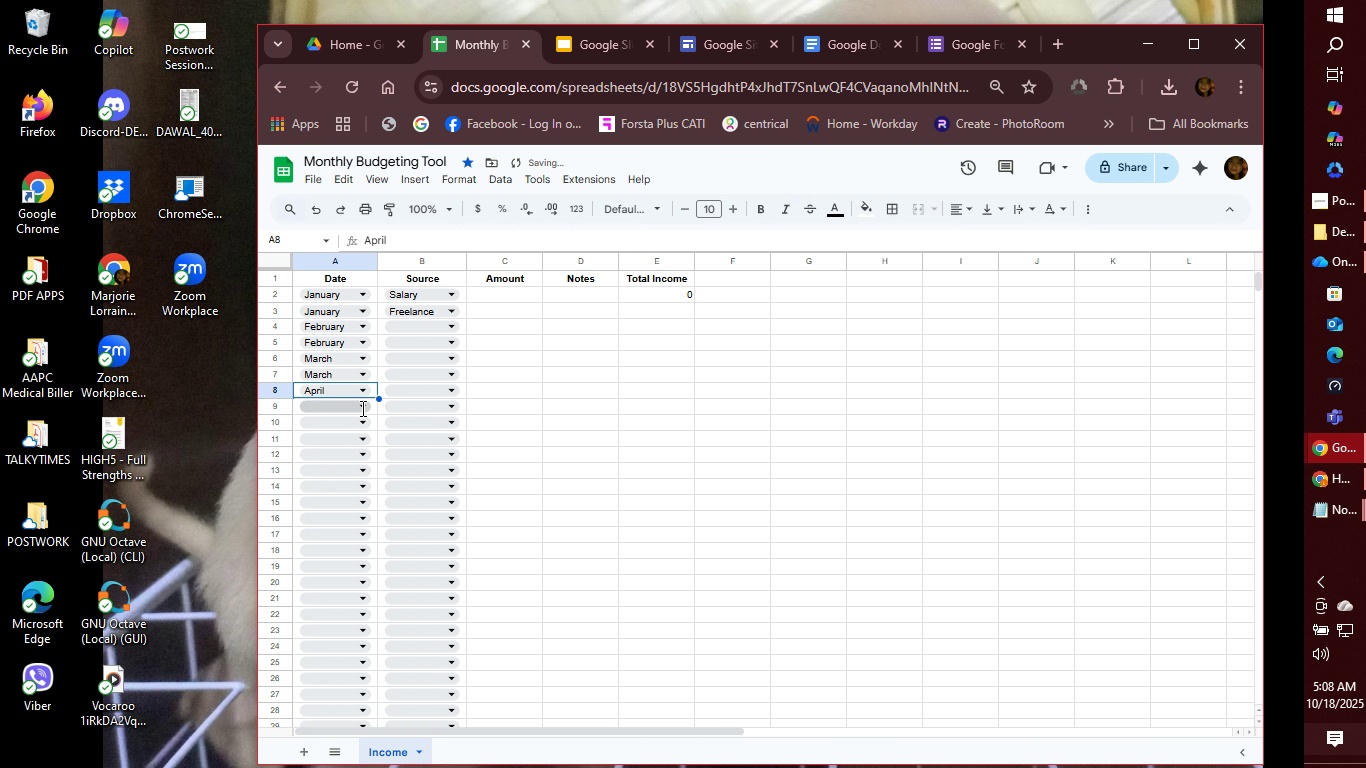 
left_click([361, 408])
 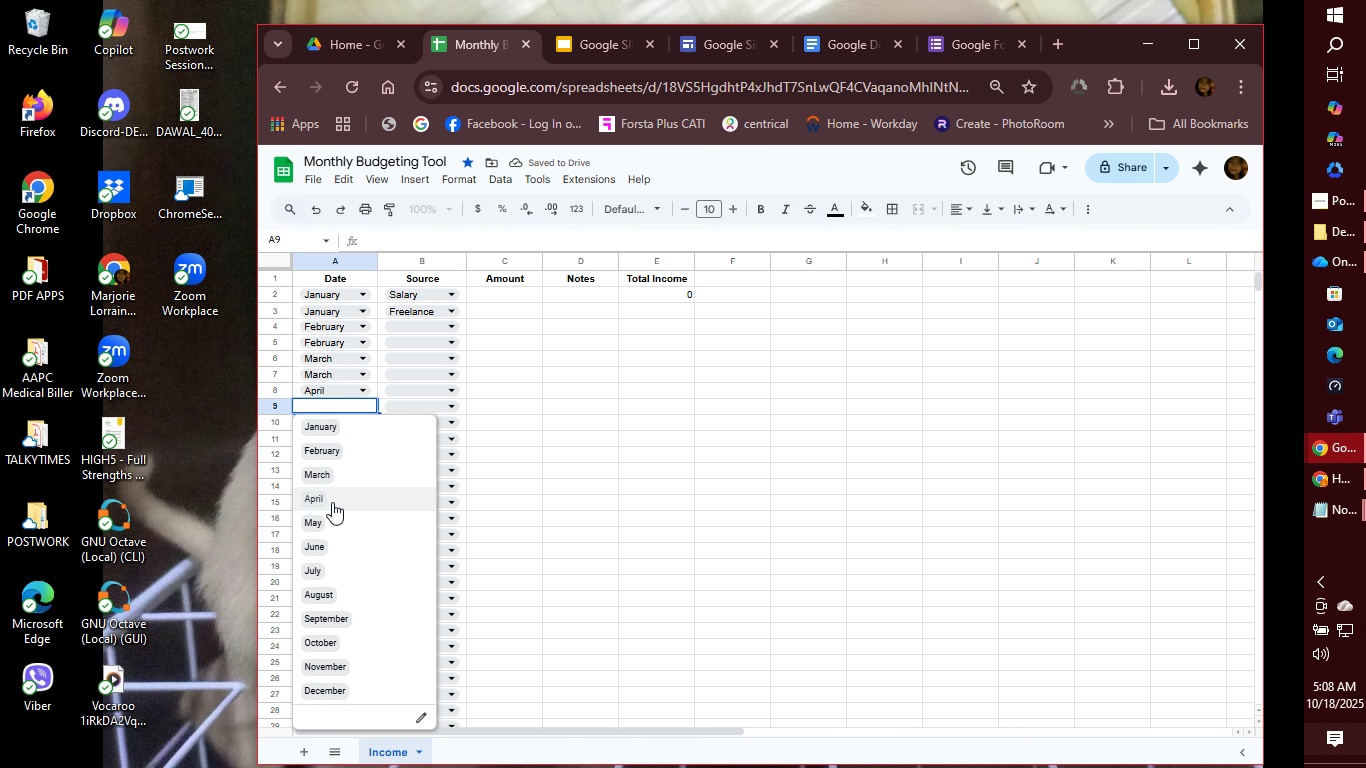 
left_click([332, 502])
 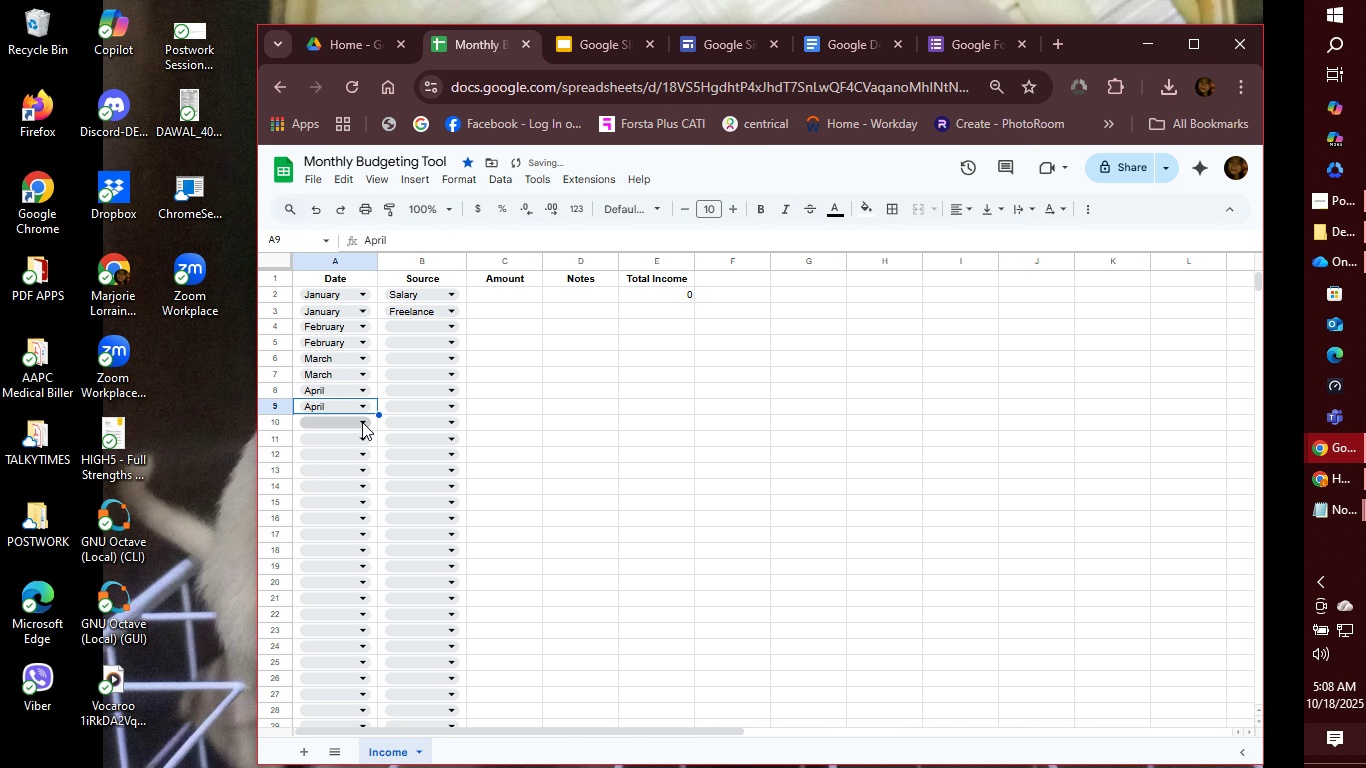 
left_click([362, 422])
 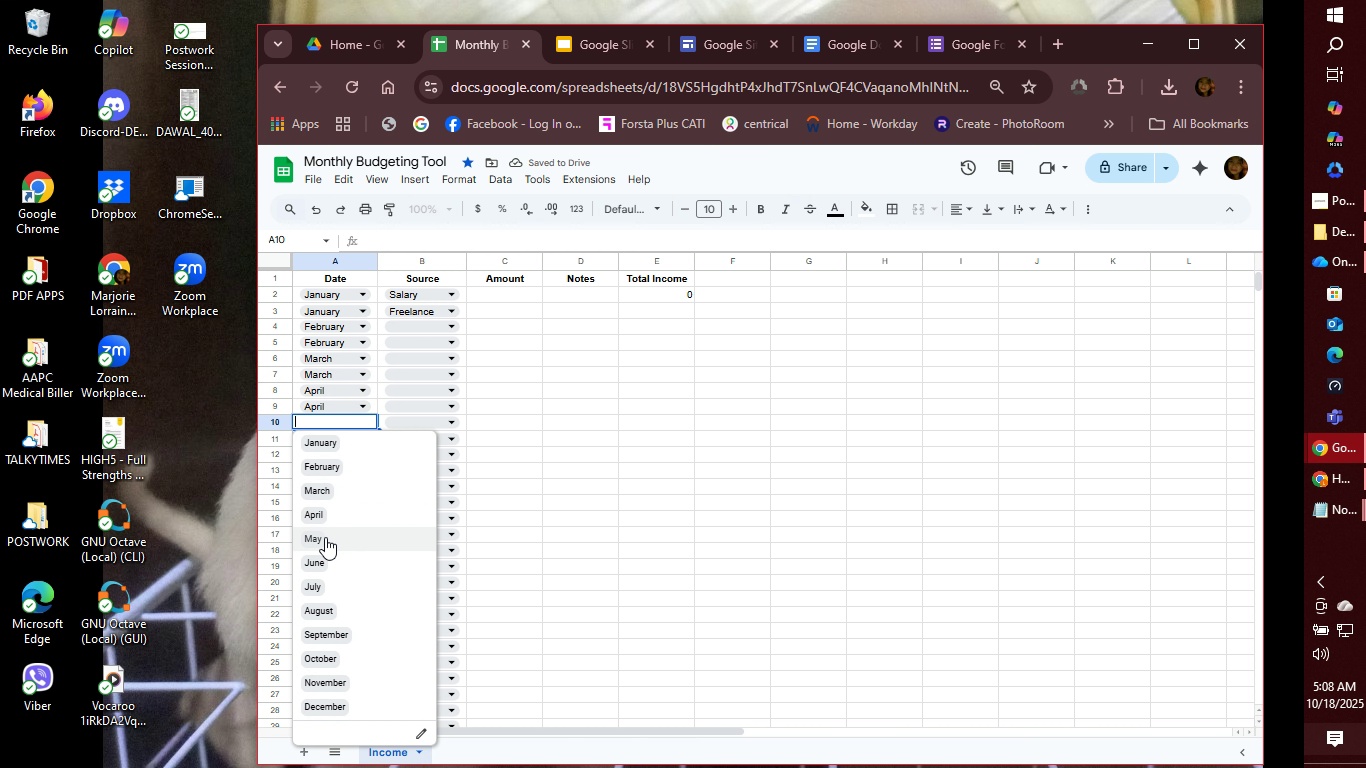 
left_click([325, 537])
 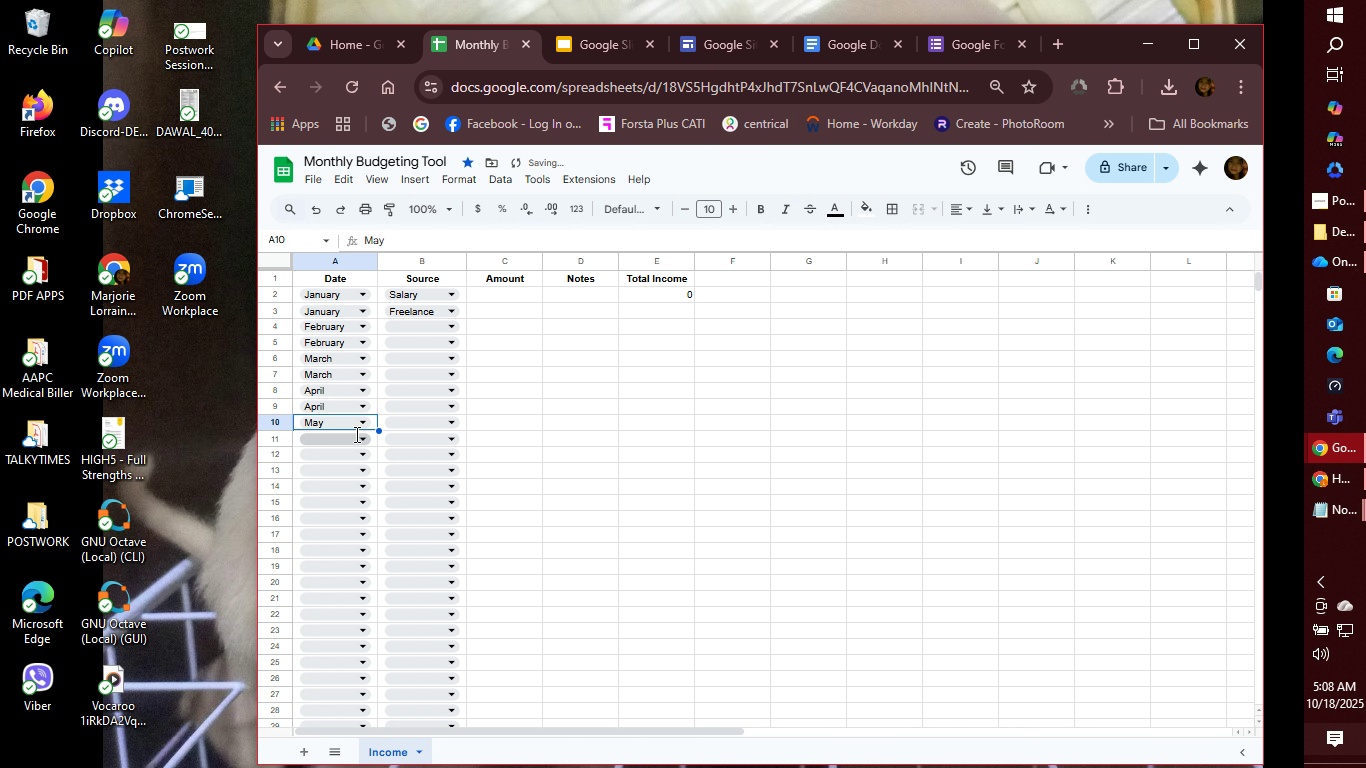 
left_click([355, 434])
 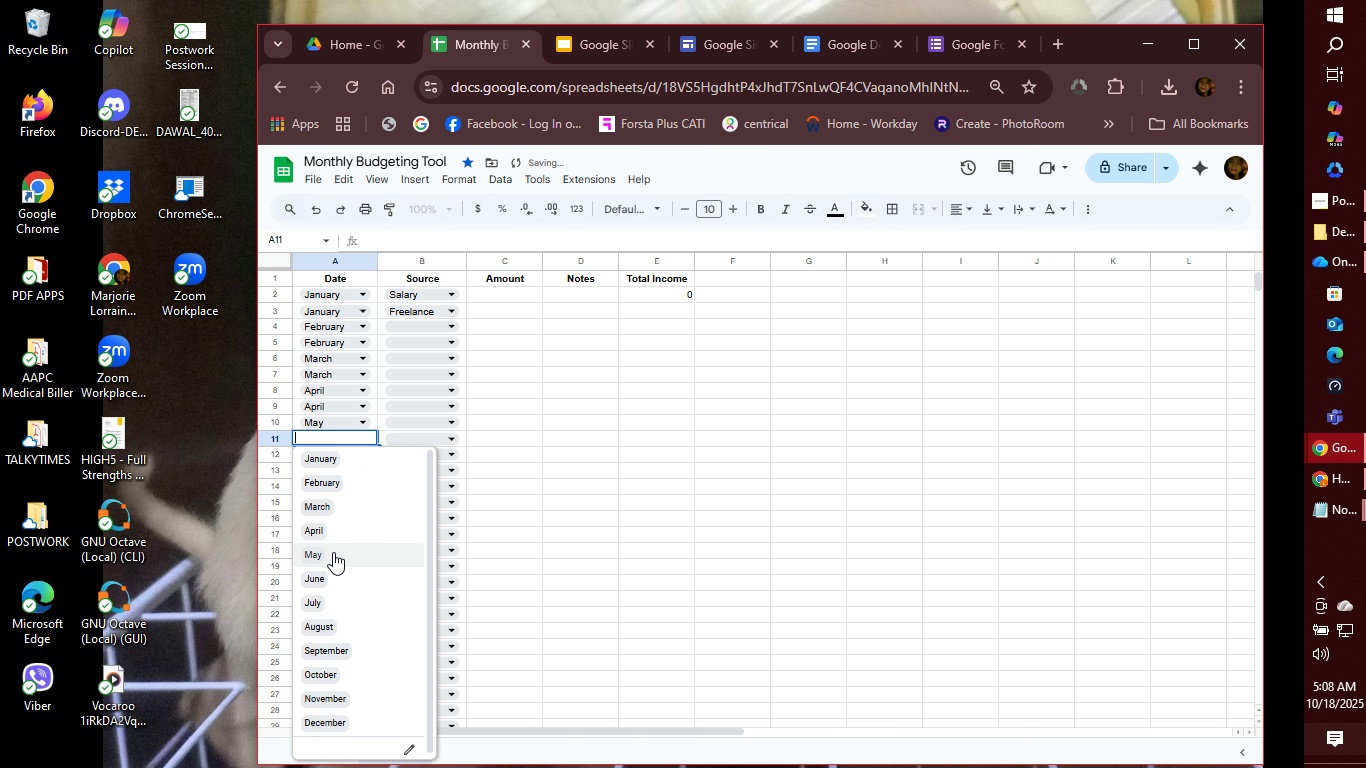 
left_click([333, 552])
 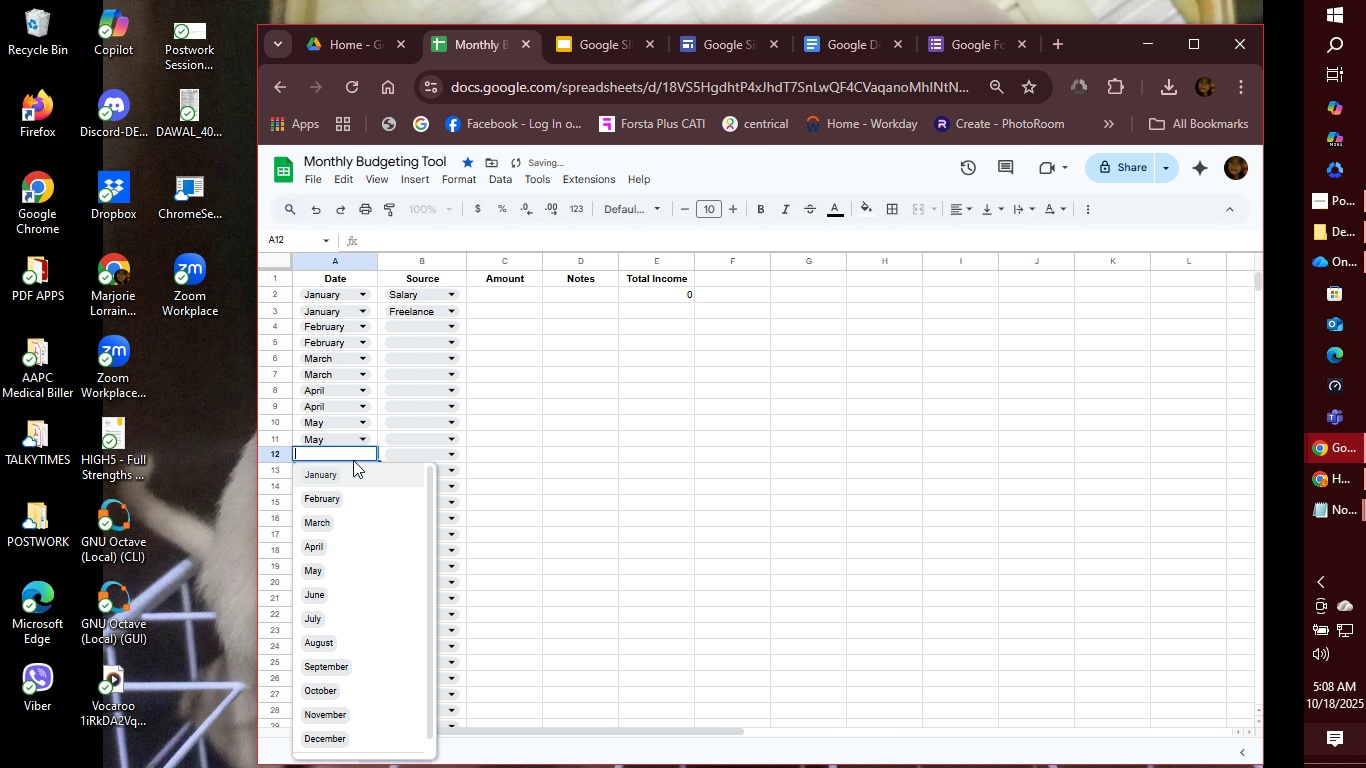 
left_click([353, 460])
 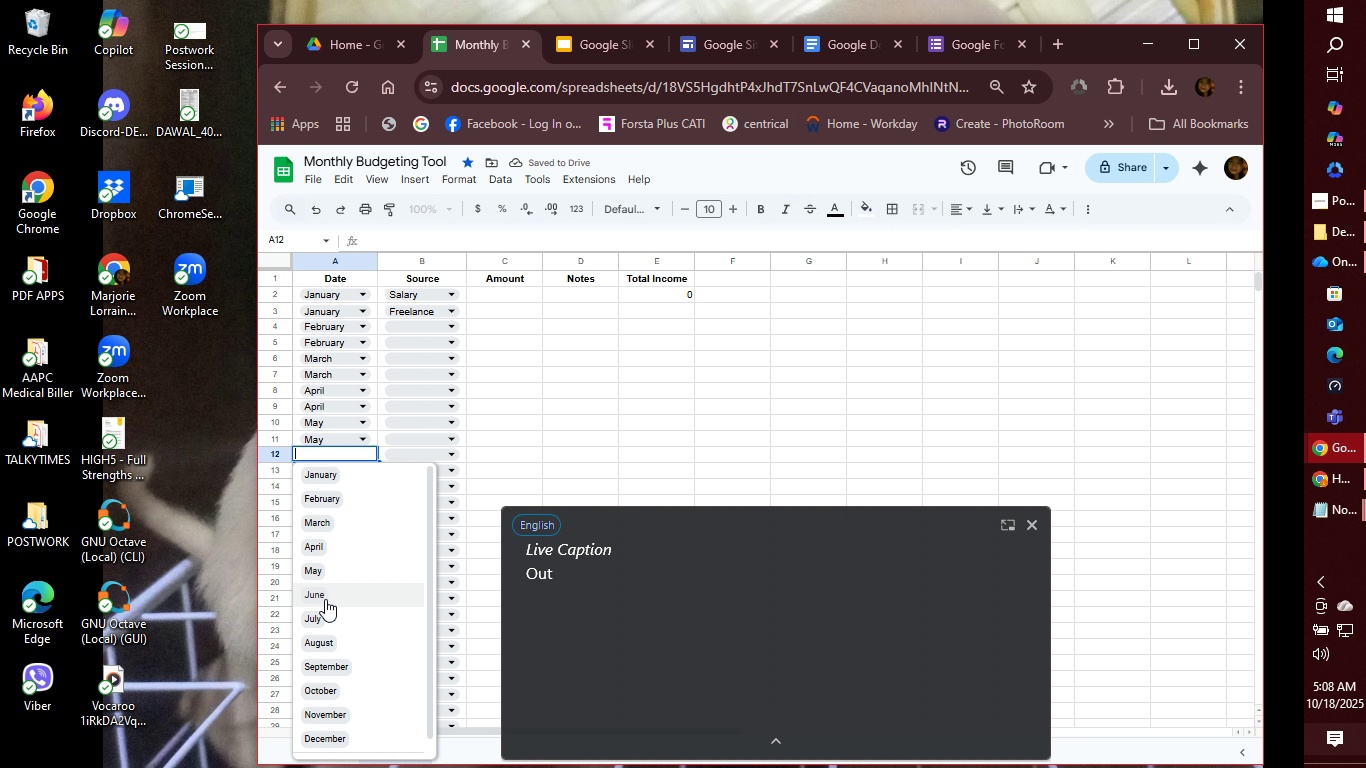 
left_click([325, 599])
 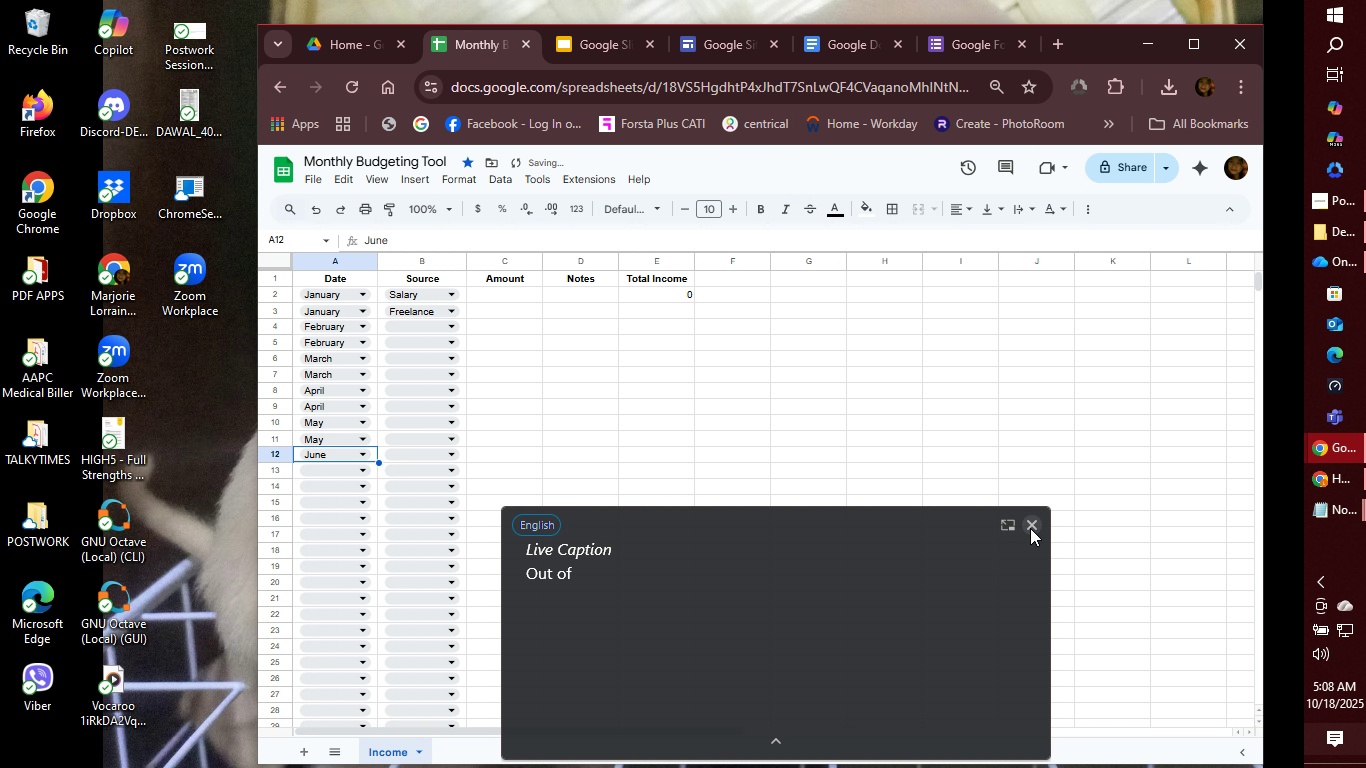 
left_click([1030, 528])
 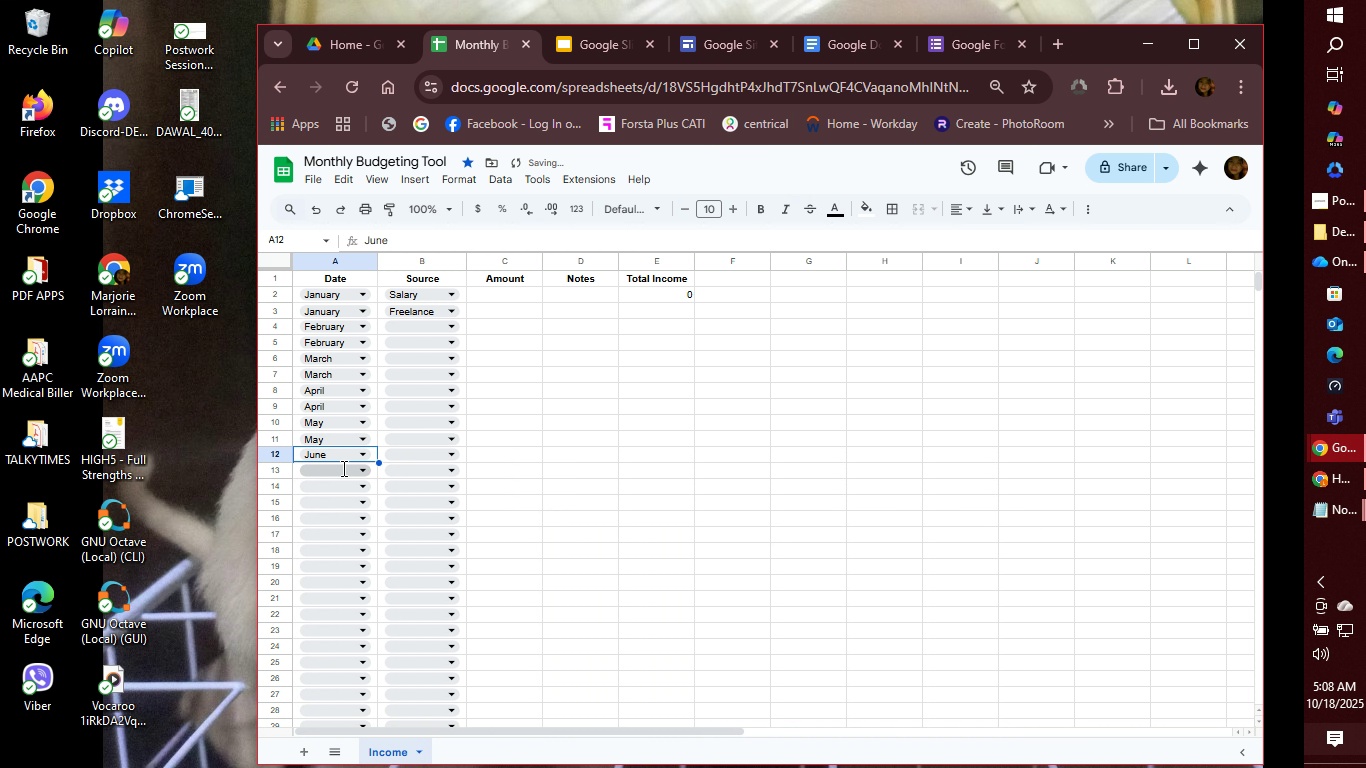 
left_click([342, 468])
 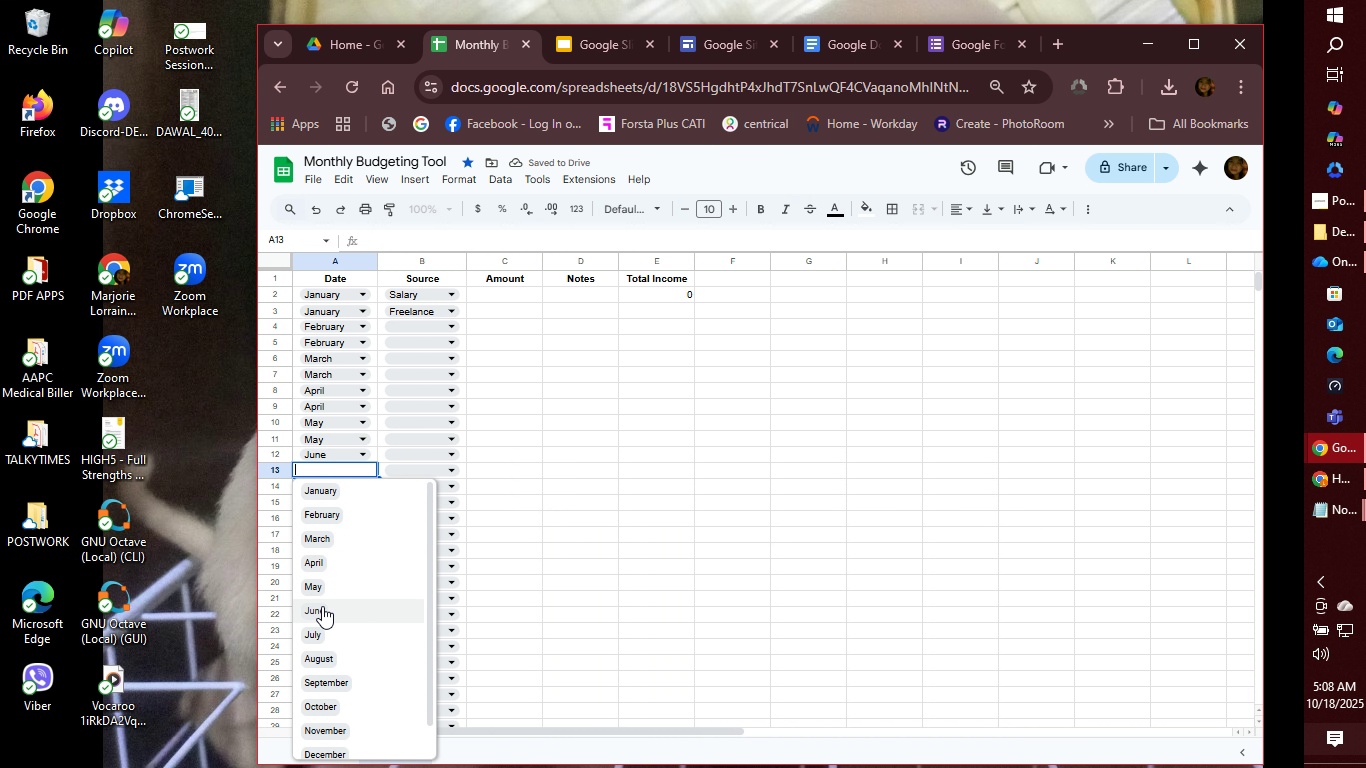 
left_click([322, 609])
 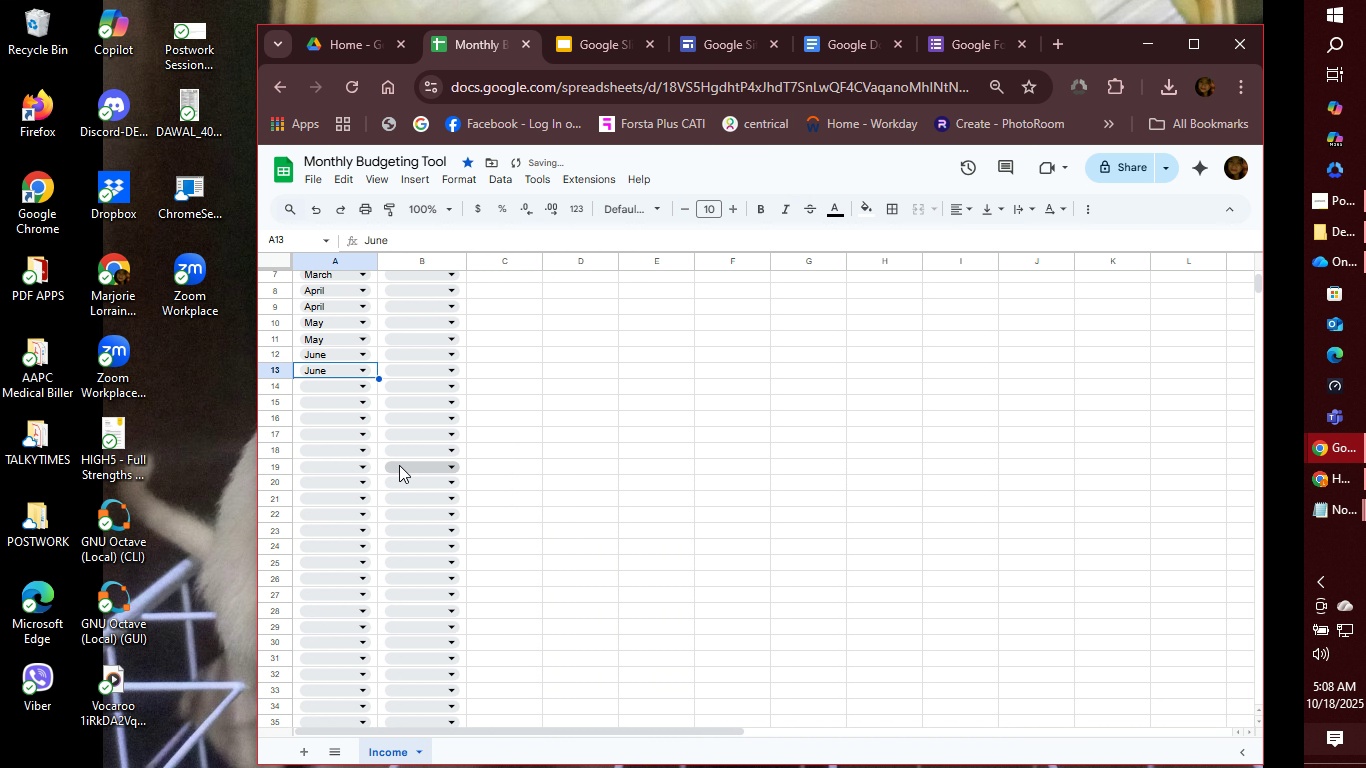 
scroll: coordinate [399, 465], scroll_direction: down, amount: 3.0
 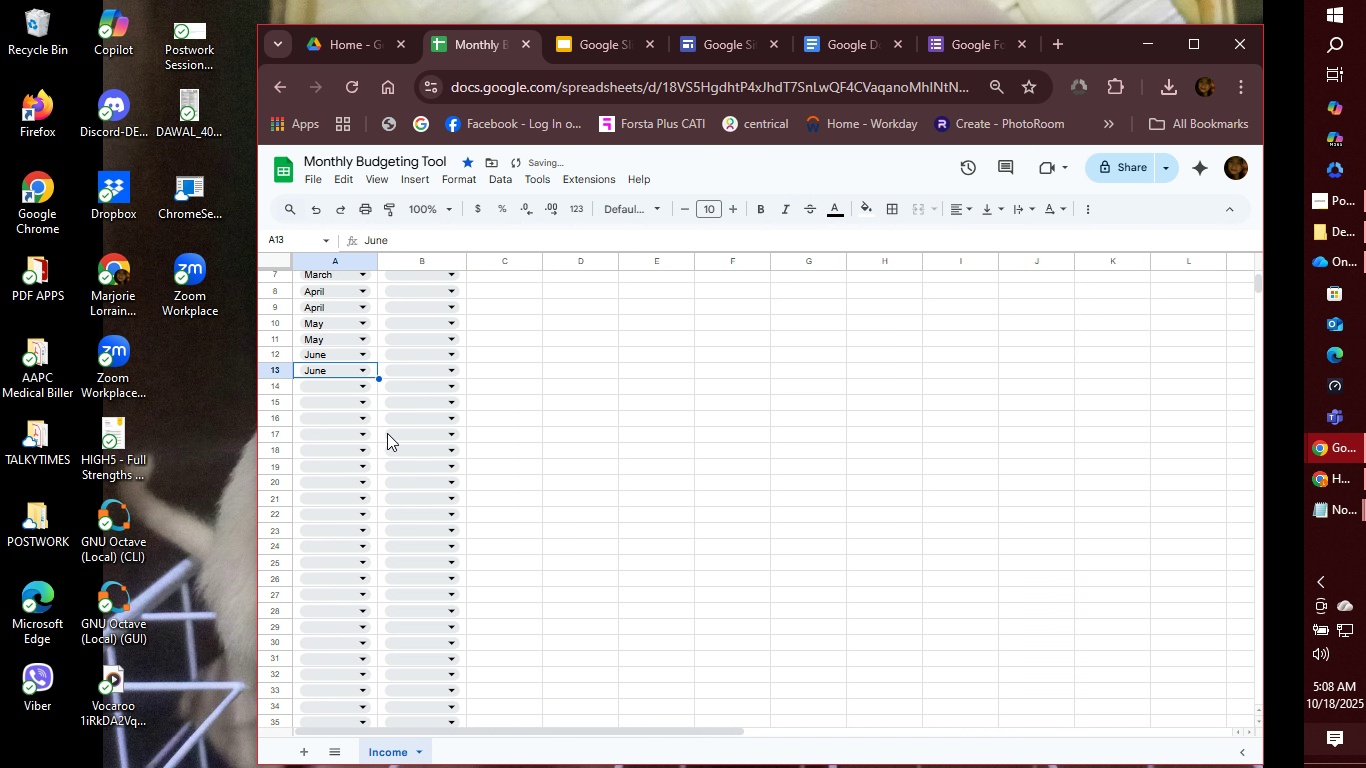 
scroll: coordinate [387, 433], scroll_direction: up, amount: 3.0
 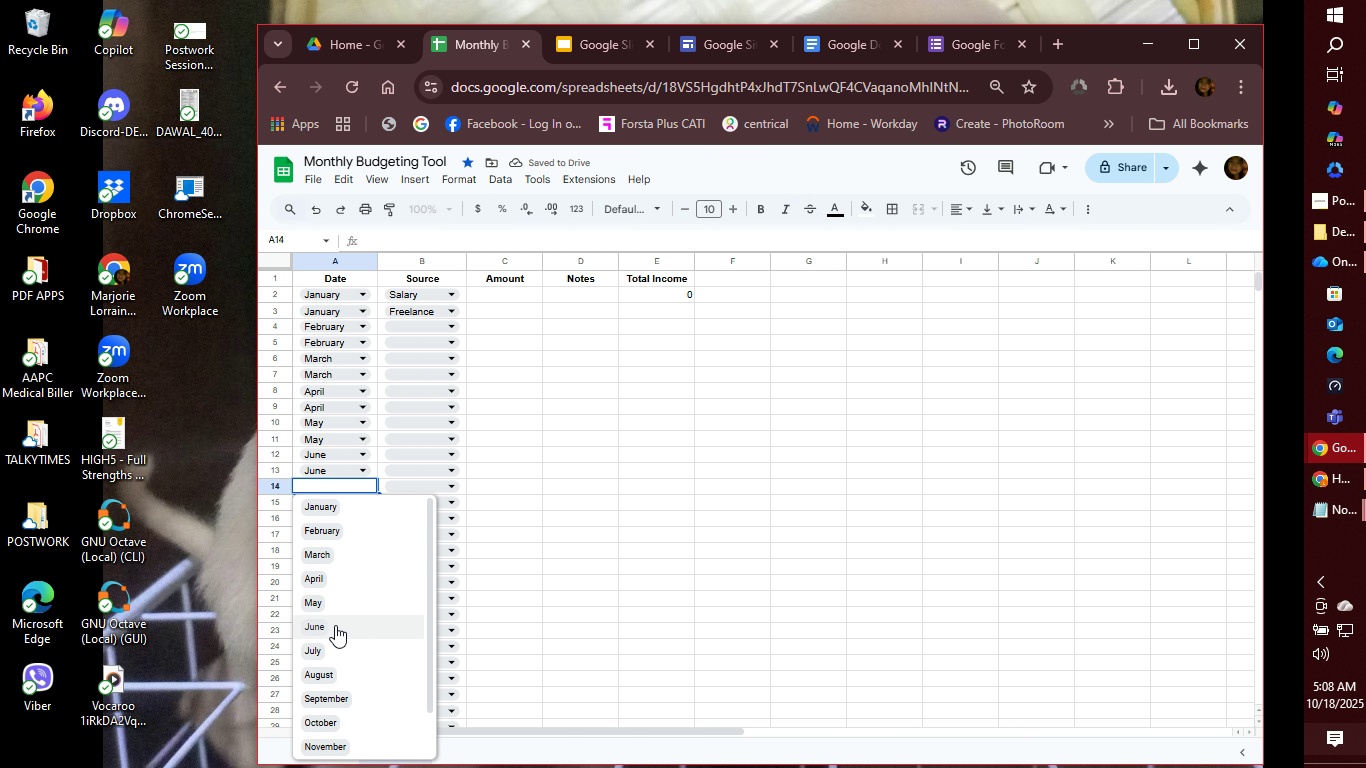 
left_click([330, 649])
 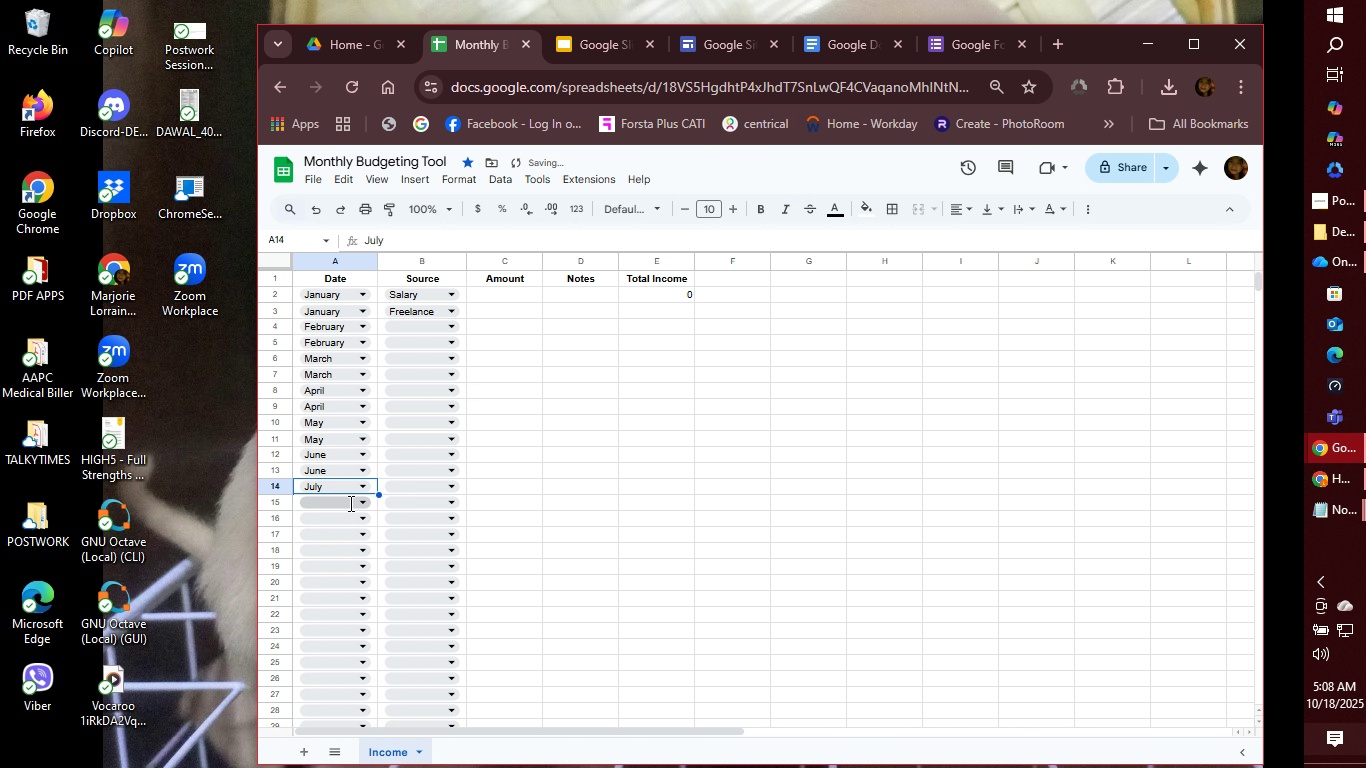 
left_click([349, 503])
 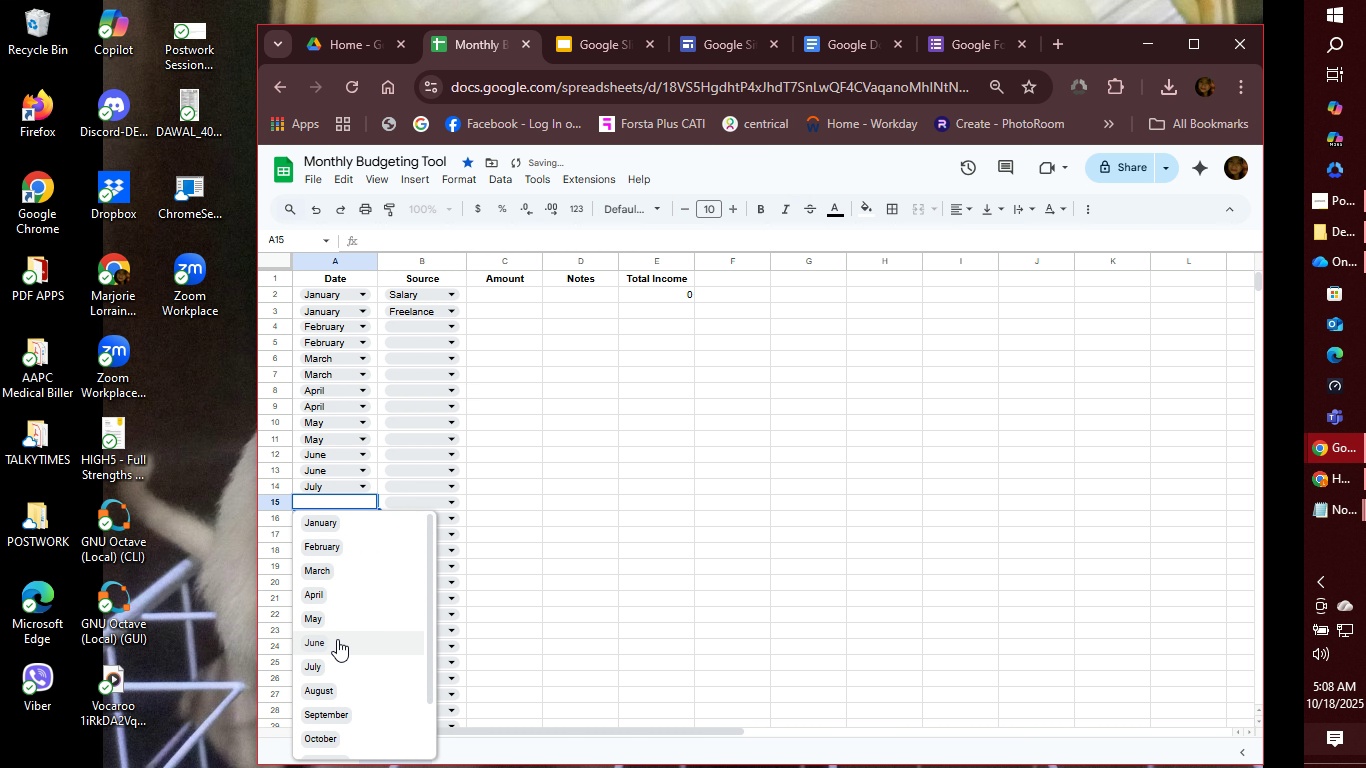 
mouse_move([339, 657])
 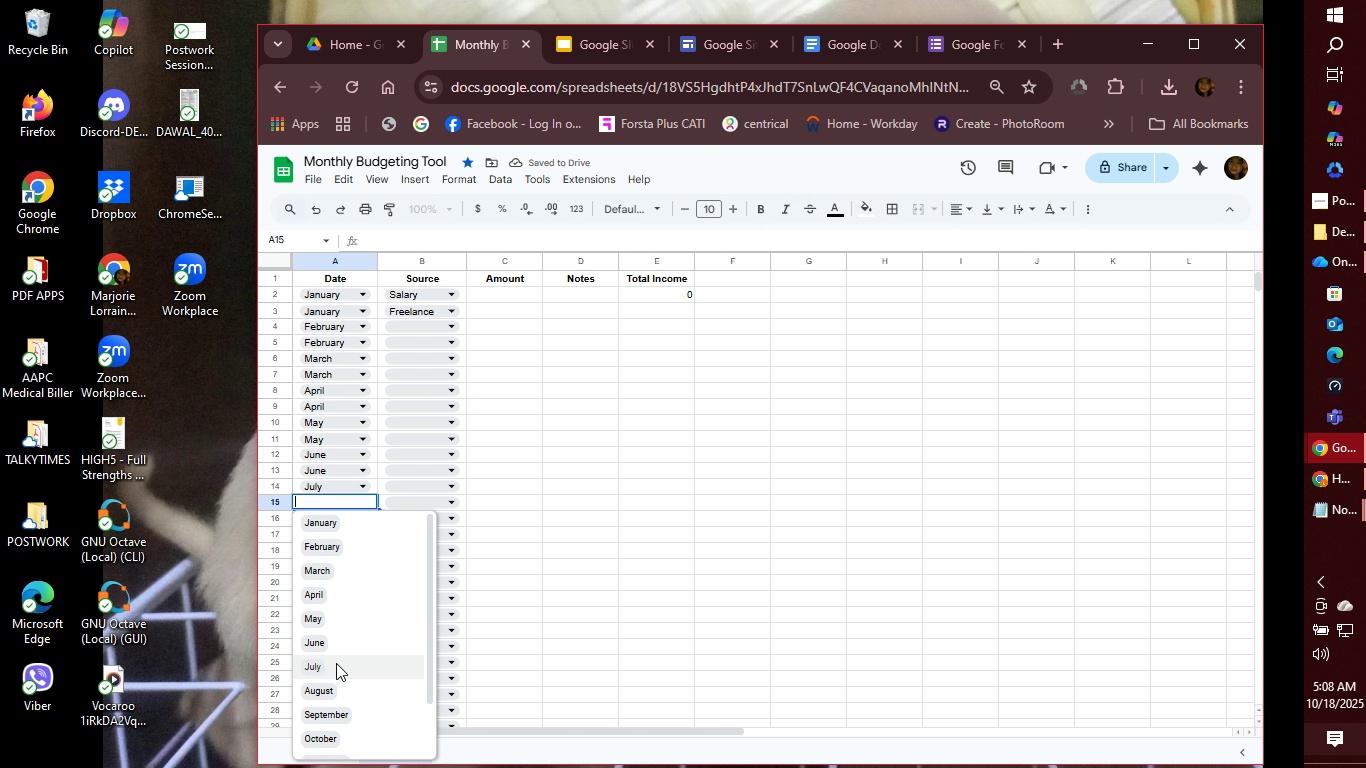 
left_click([336, 663])
 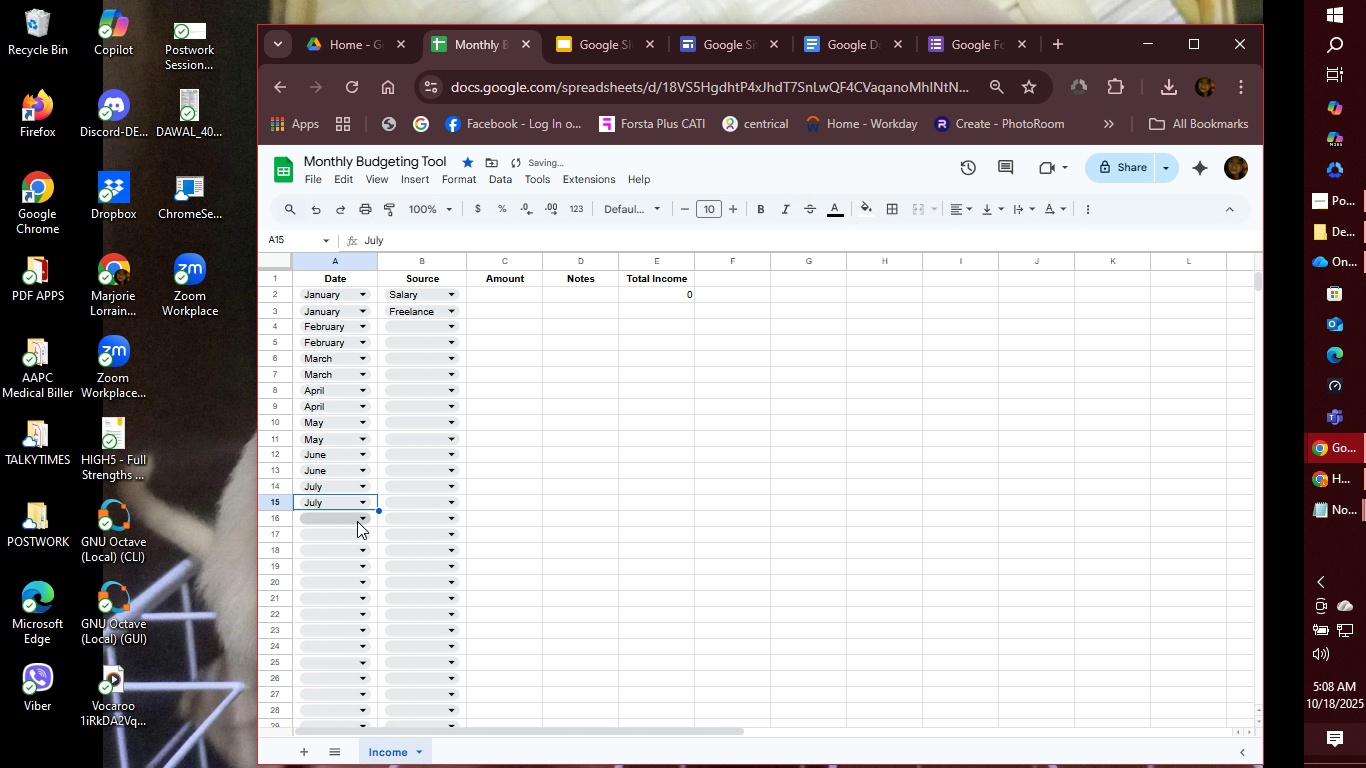 
left_click([357, 521])
 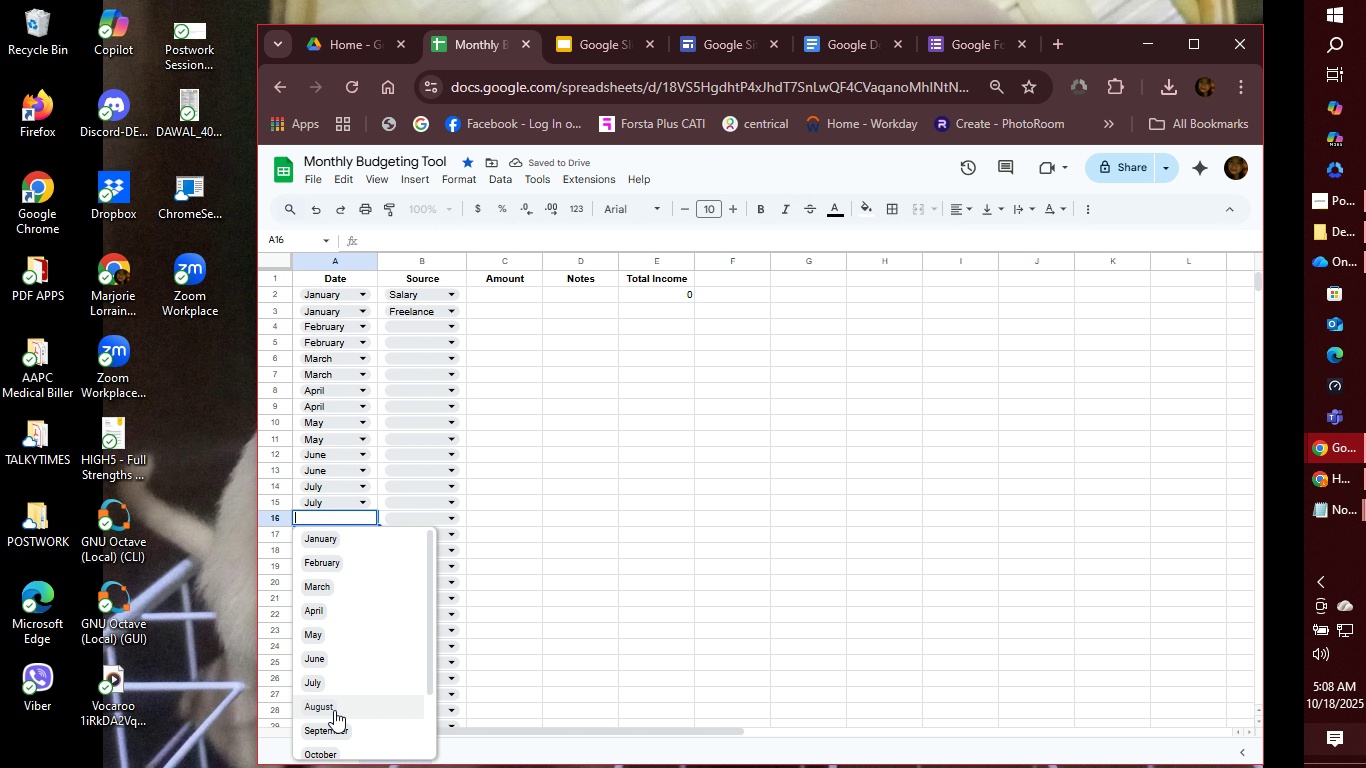 
left_click([334, 710])
 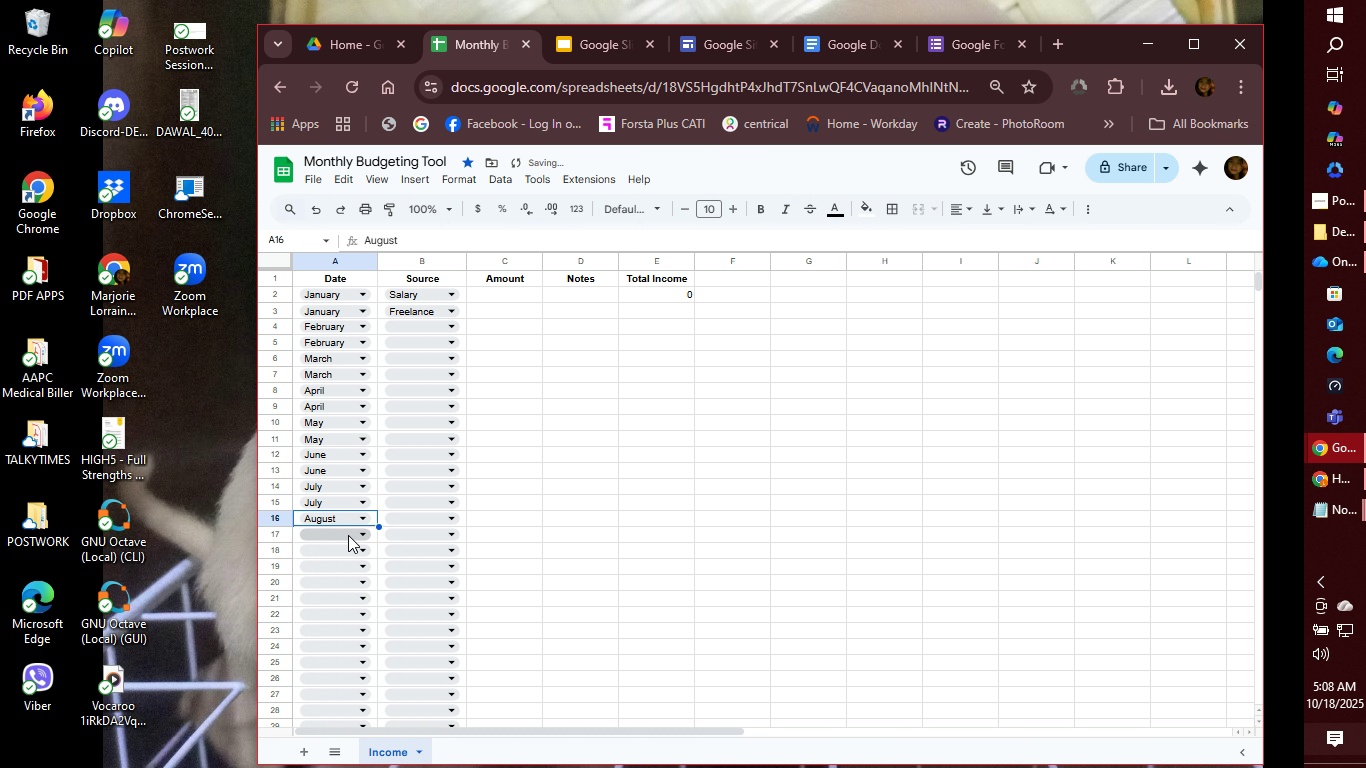 
left_click([348, 535])
 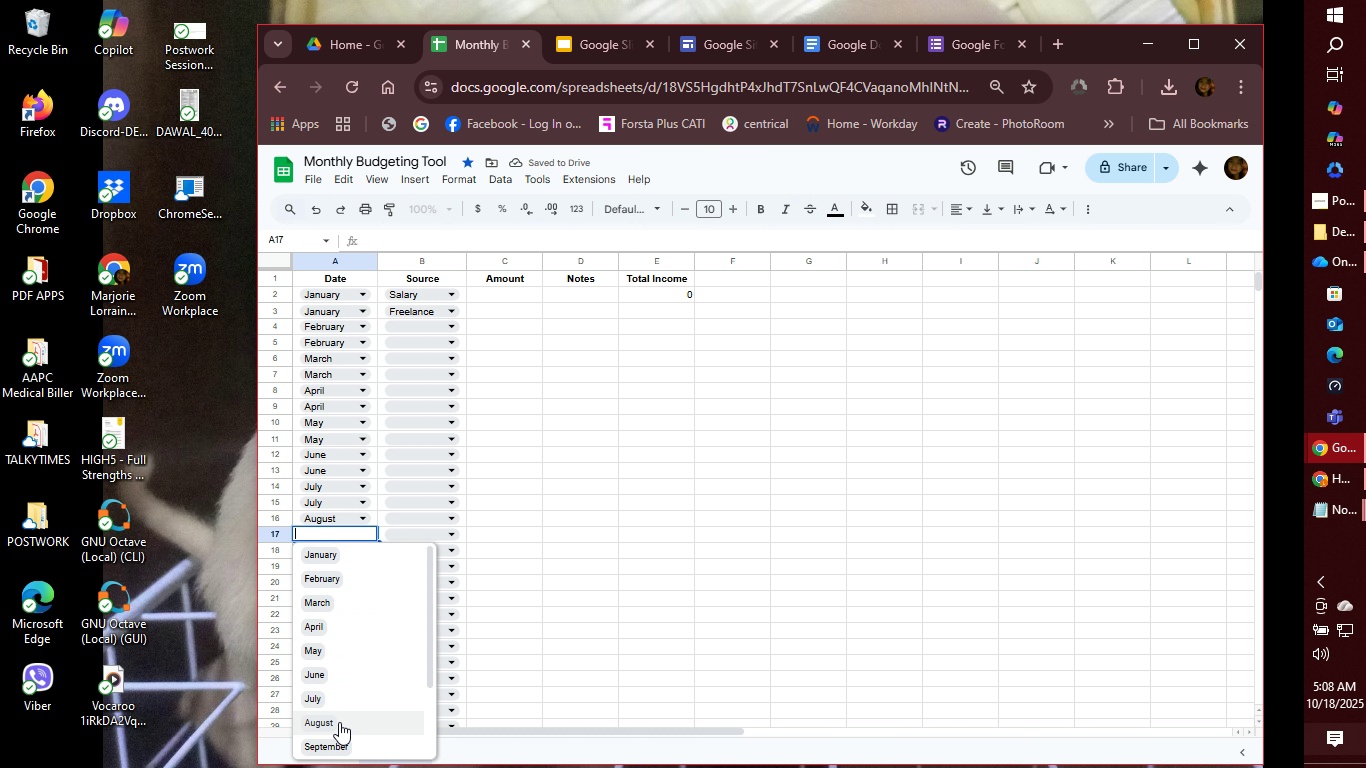 
left_click([339, 722])
 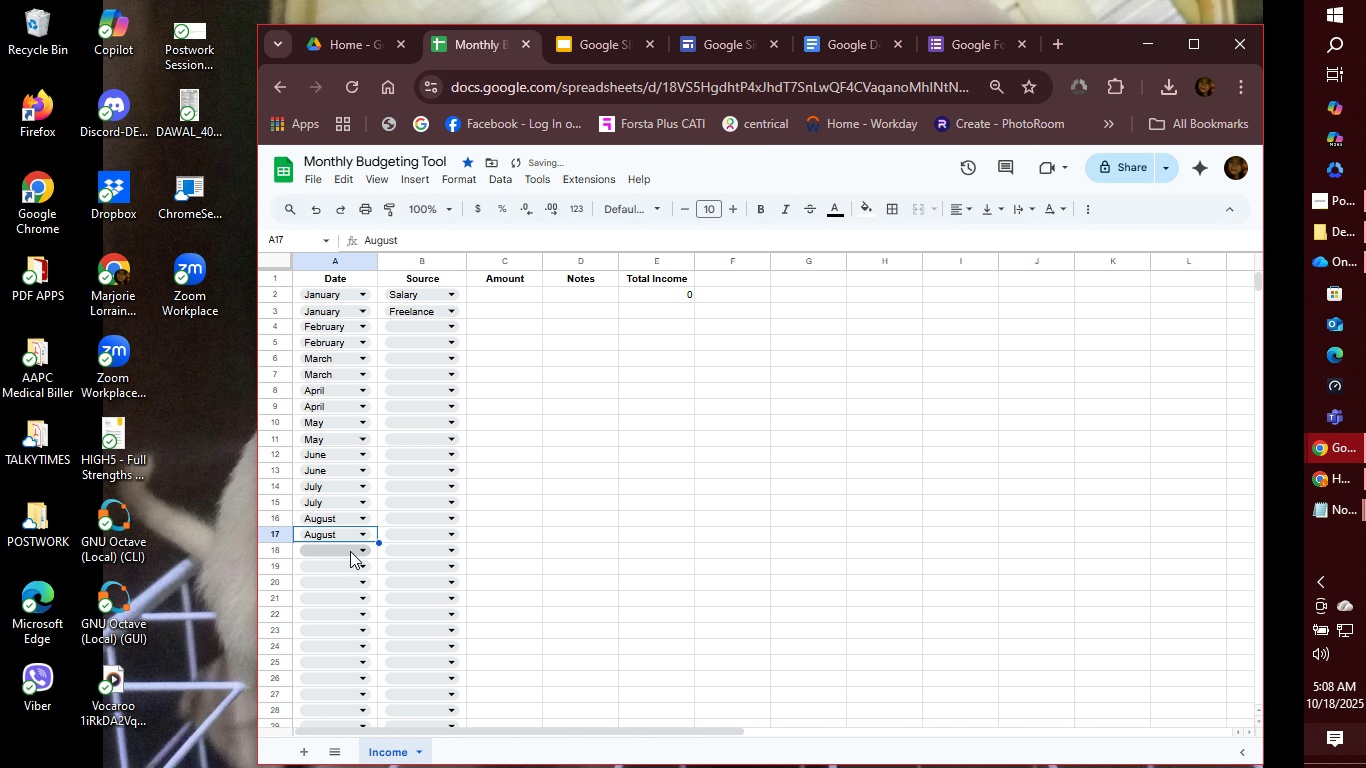 
left_click([352, 548])
 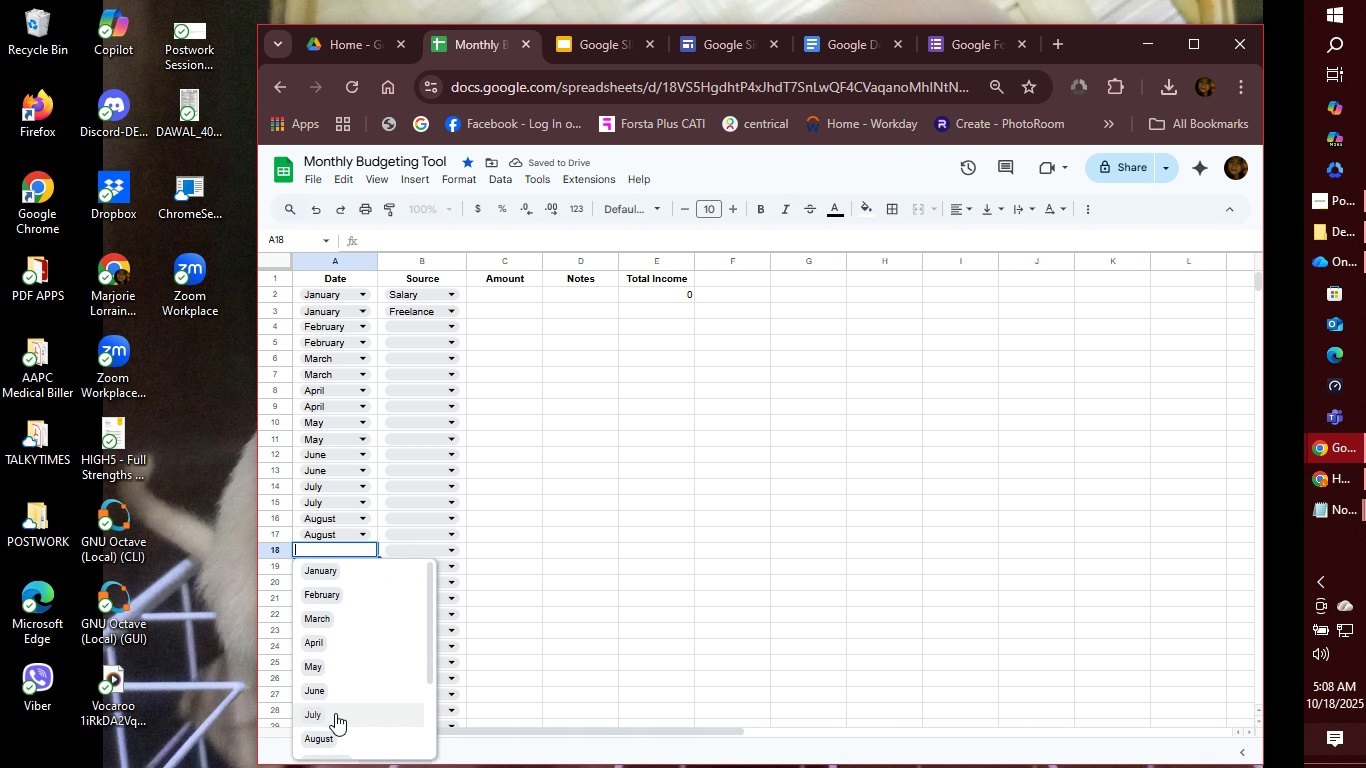 
scroll: coordinate [334, 710], scroll_direction: down, amount: 1.0
 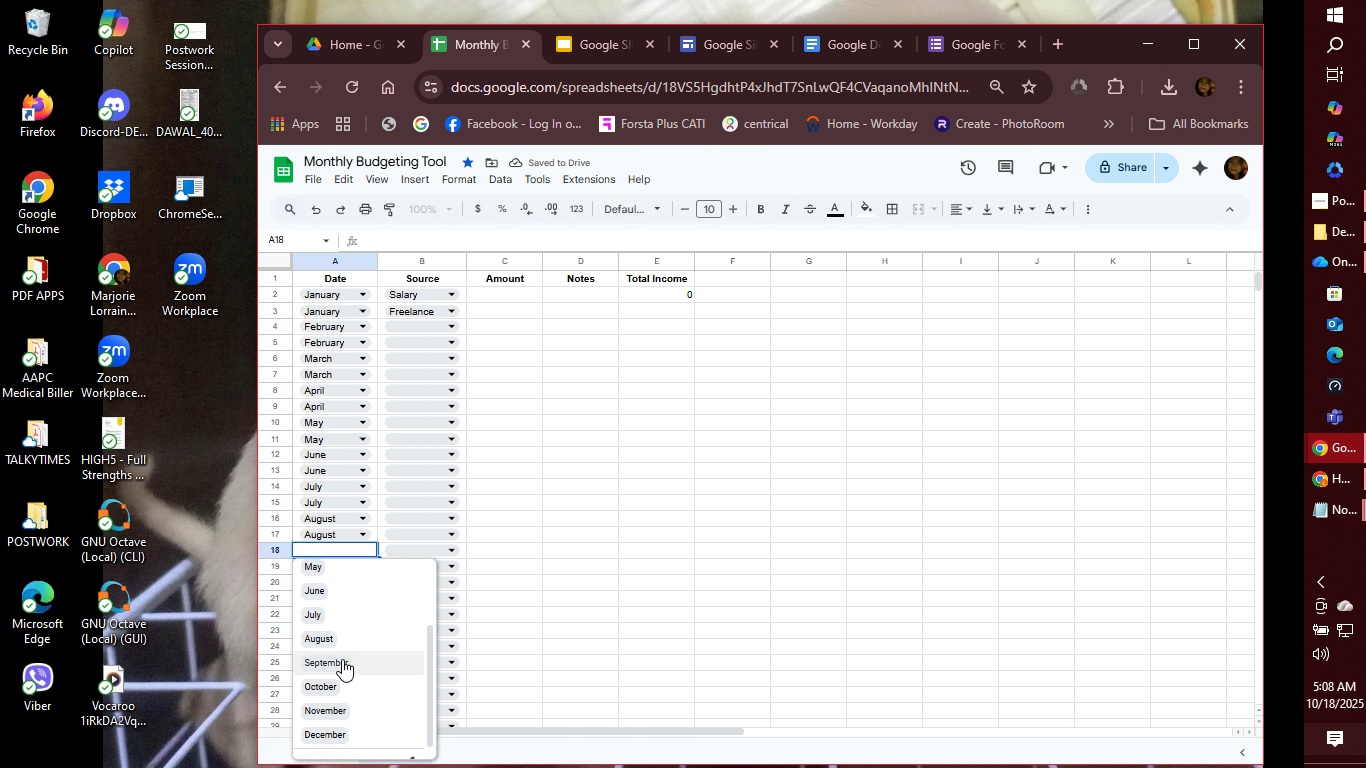 
left_click([342, 659])
 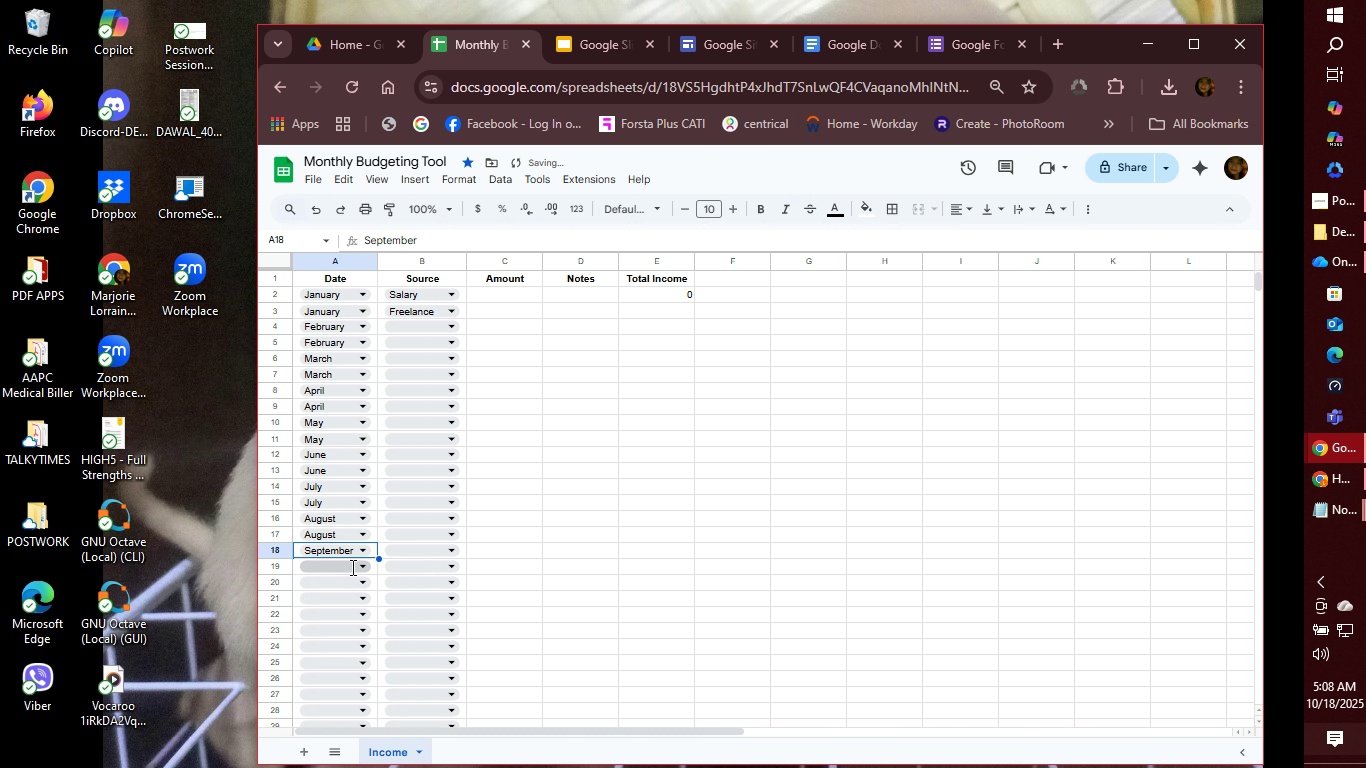 
left_click([351, 567])
 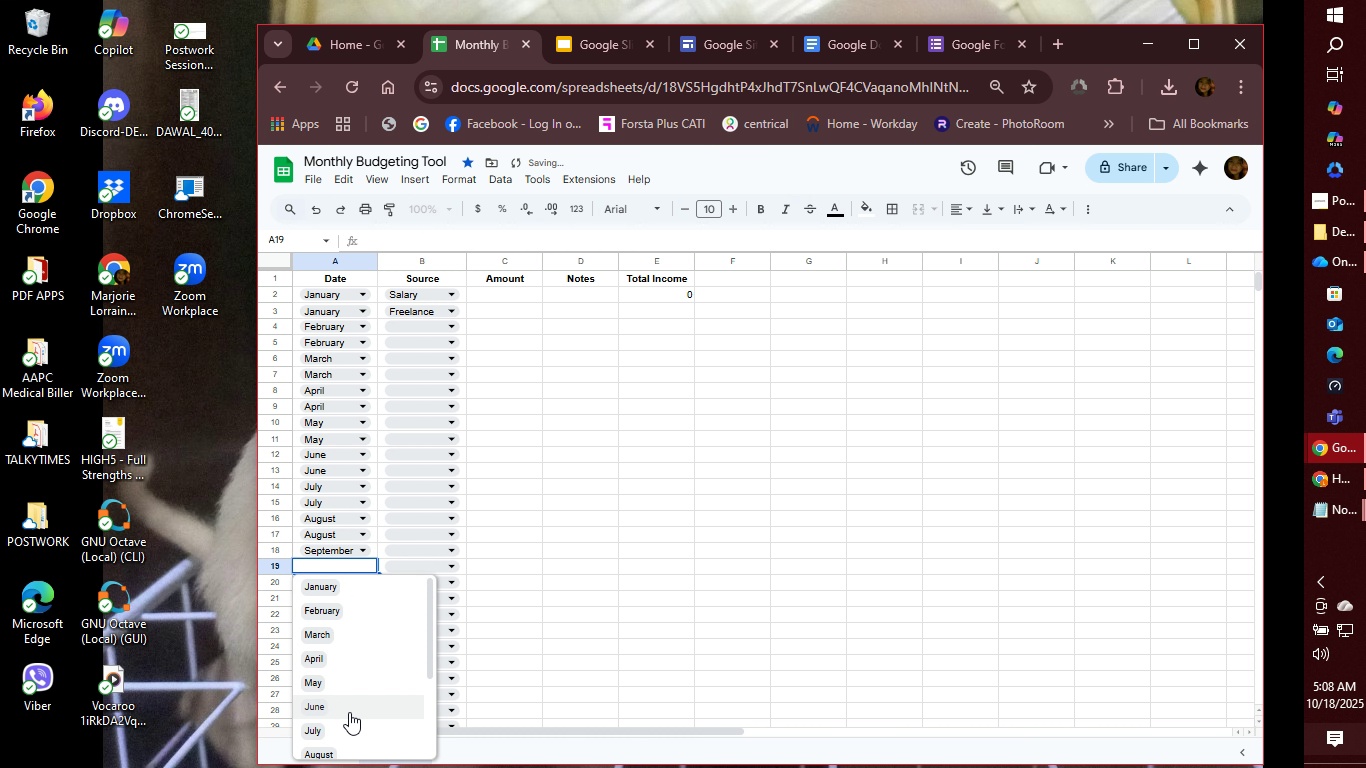 
scroll: coordinate [349, 712], scroll_direction: down, amount: 2.0
 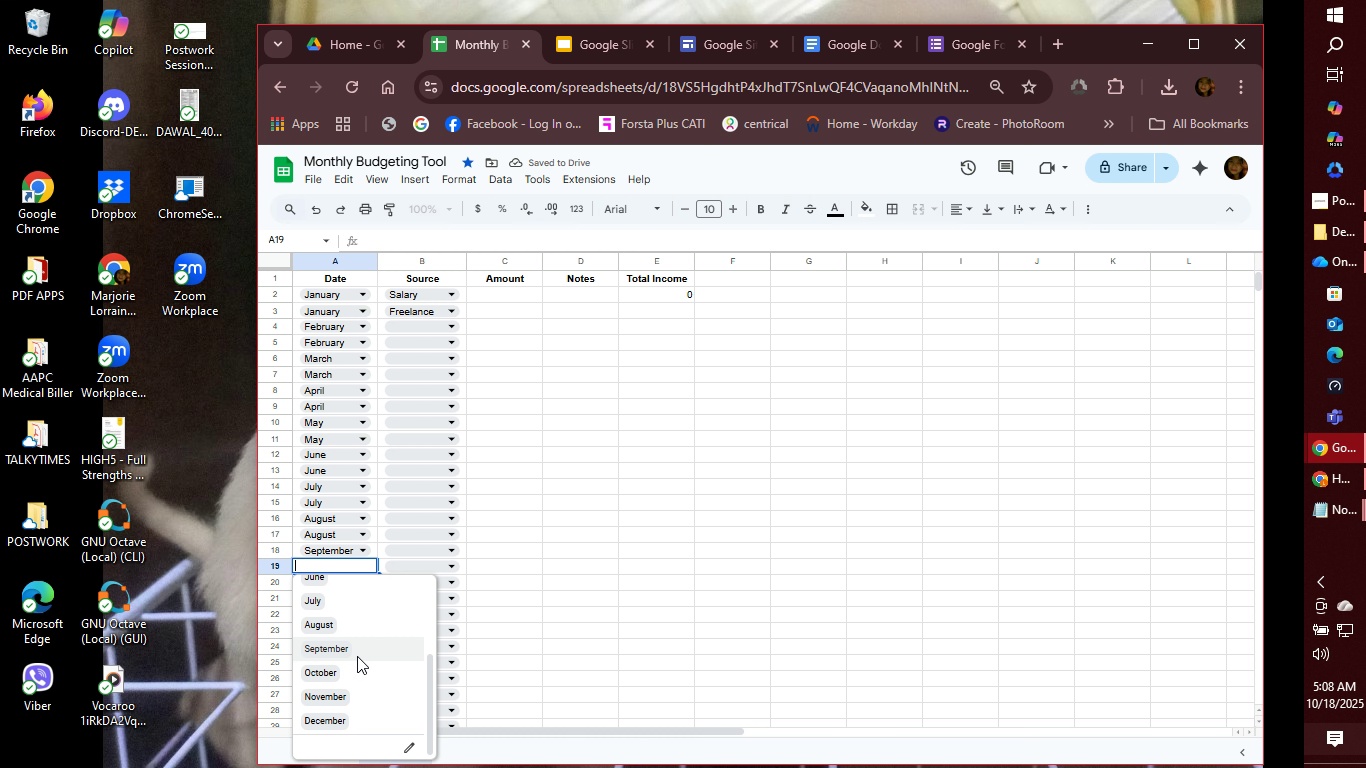 
left_click([357, 656])
 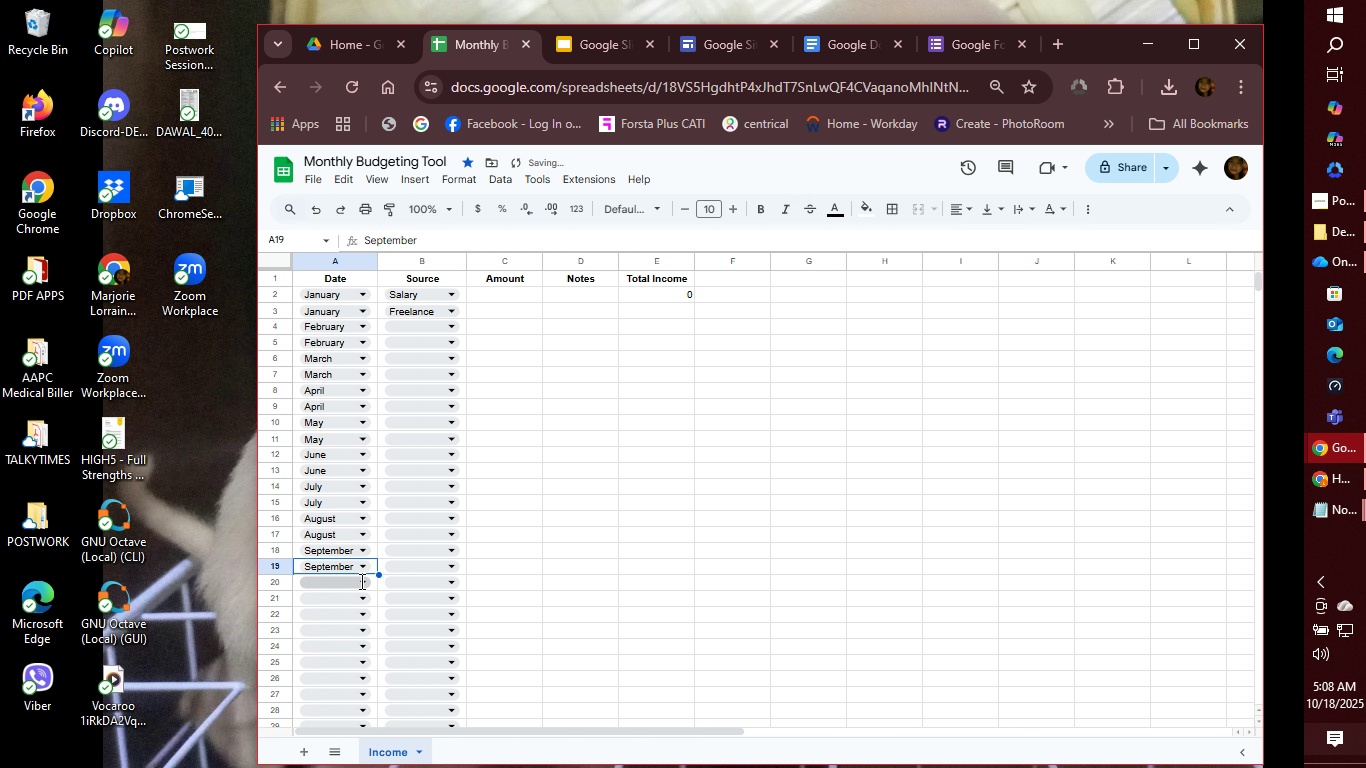 
left_click([360, 581])
 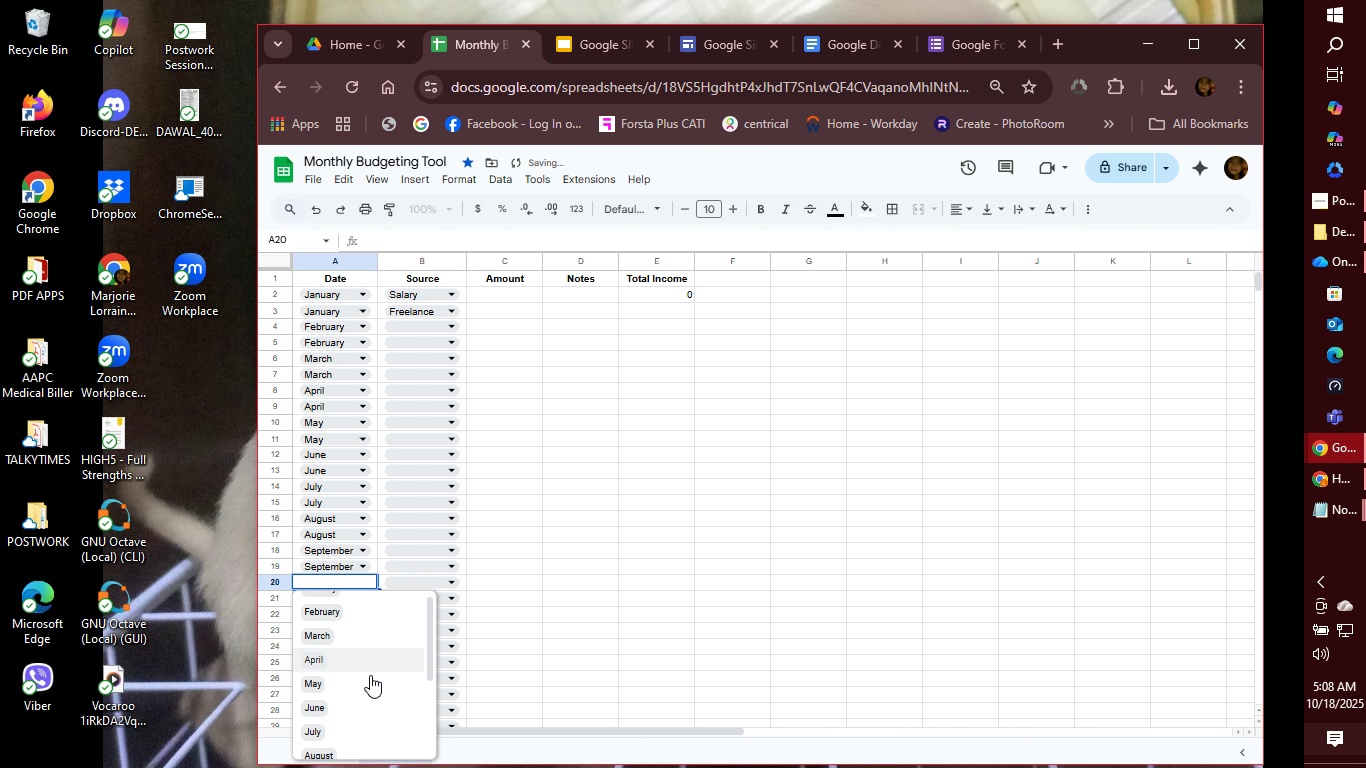 
scroll: coordinate [370, 676], scroll_direction: down, amount: 2.0
 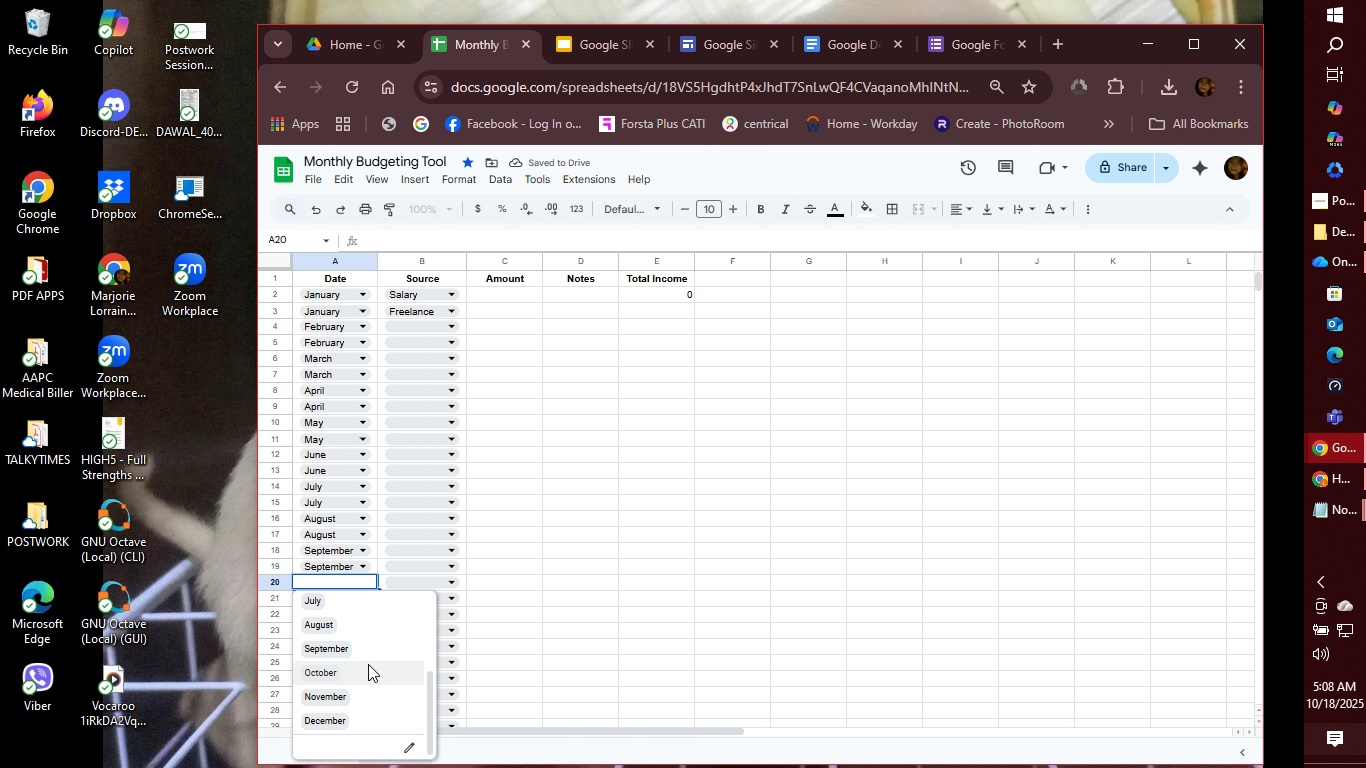 
left_click([368, 665])
 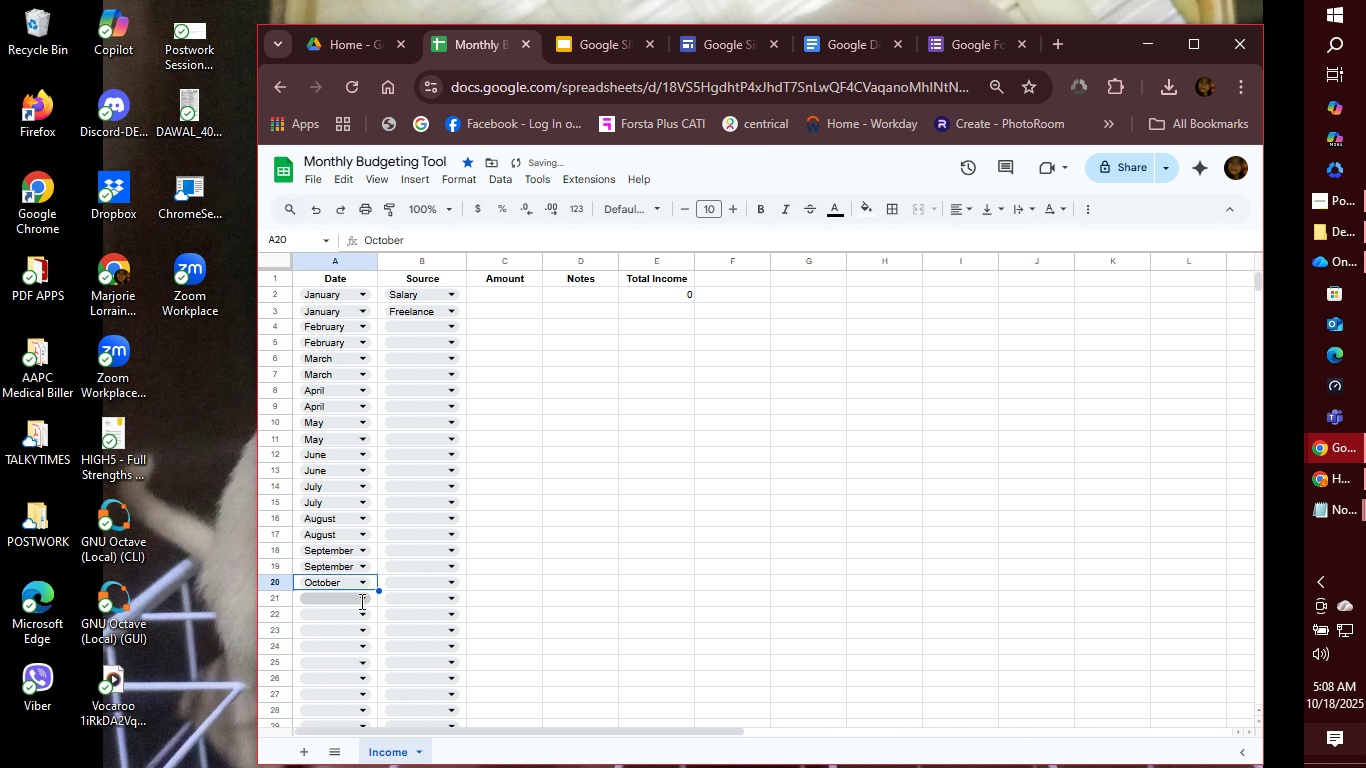 
left_click([360, 601])
 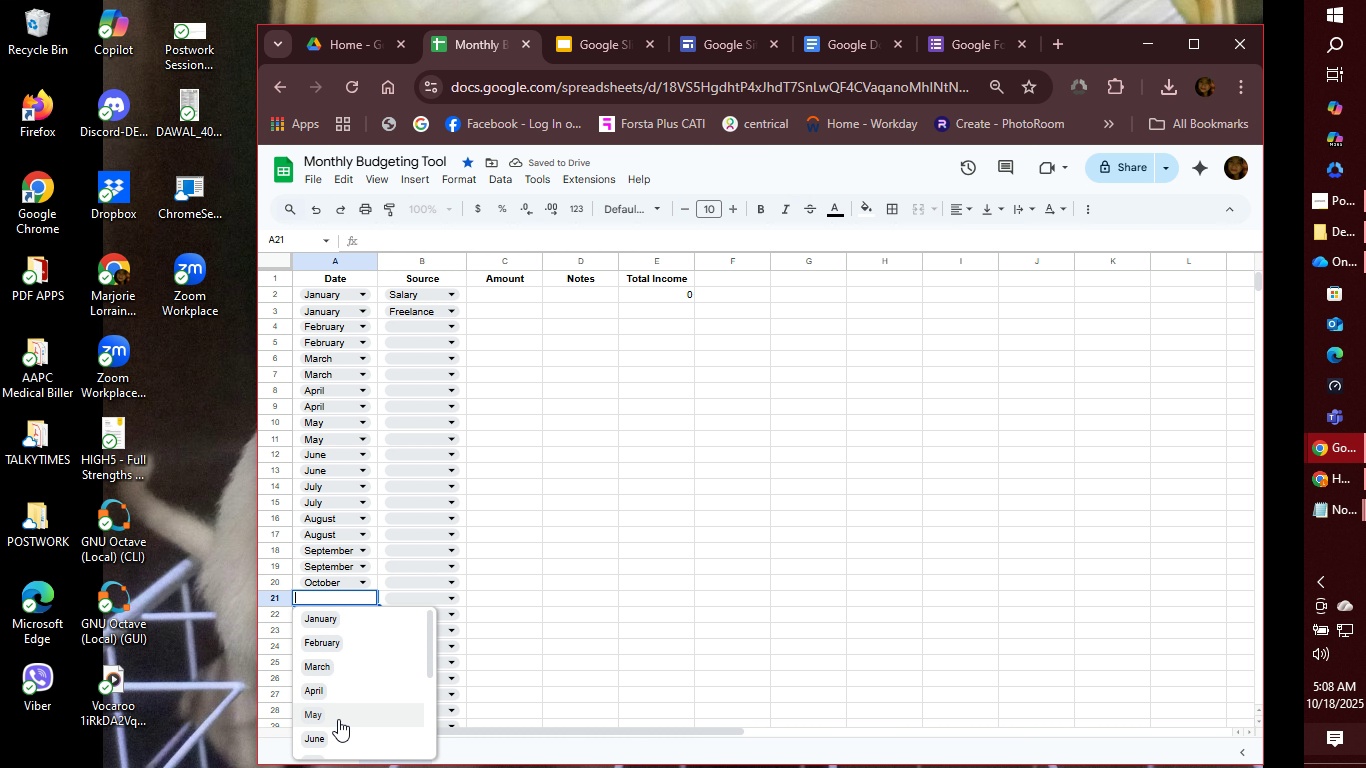 
scroll: coordinate [362, 715], scroll_direction: down, amount: 2.0
 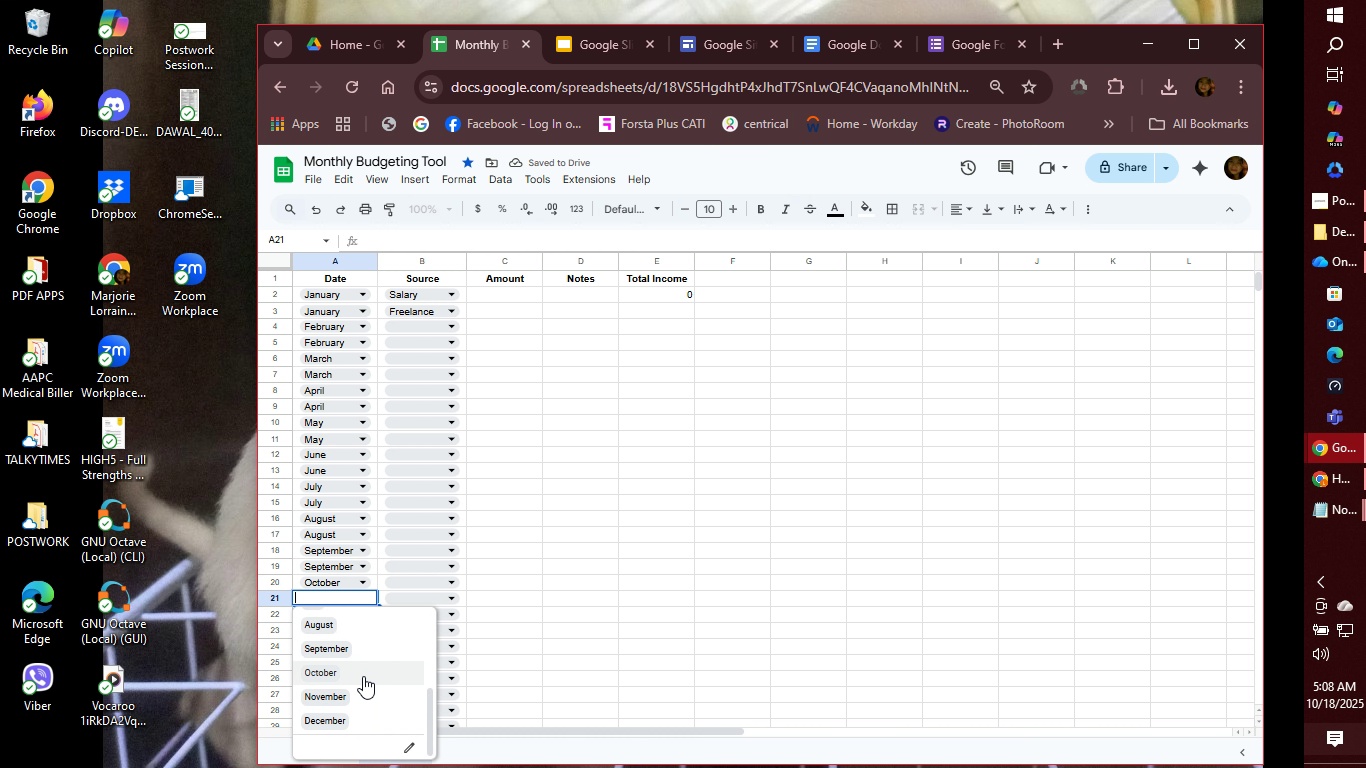 
left_click([363, 676])
 